 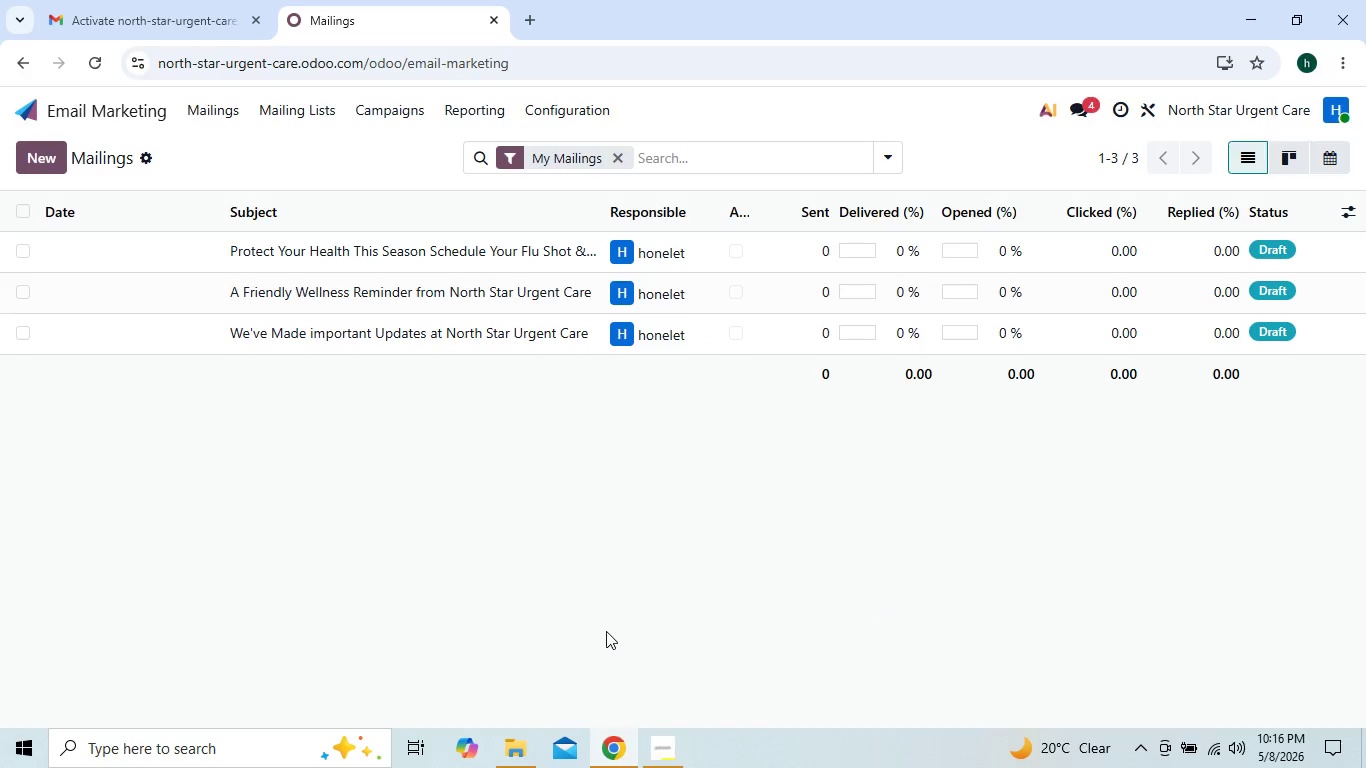 
mouse_move([529, 279])
 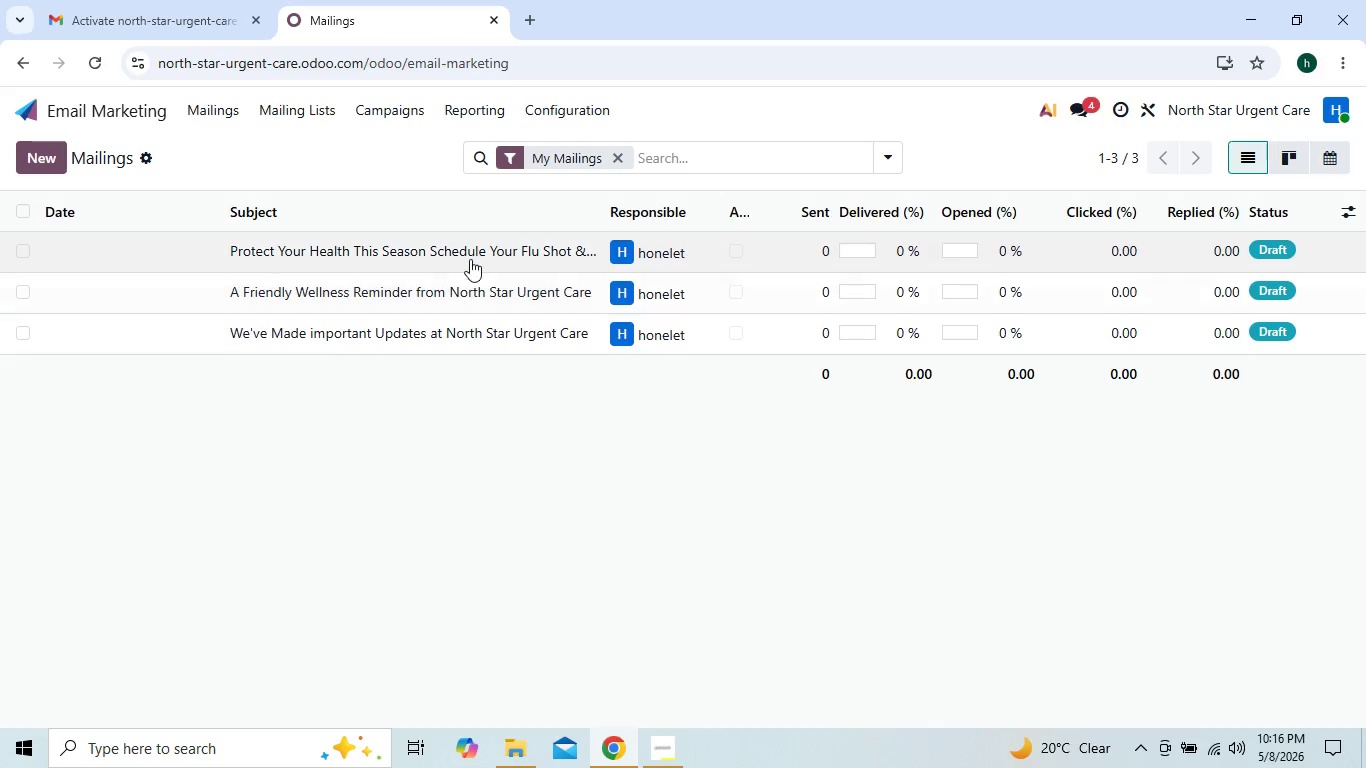 
left_click([471, 258])
 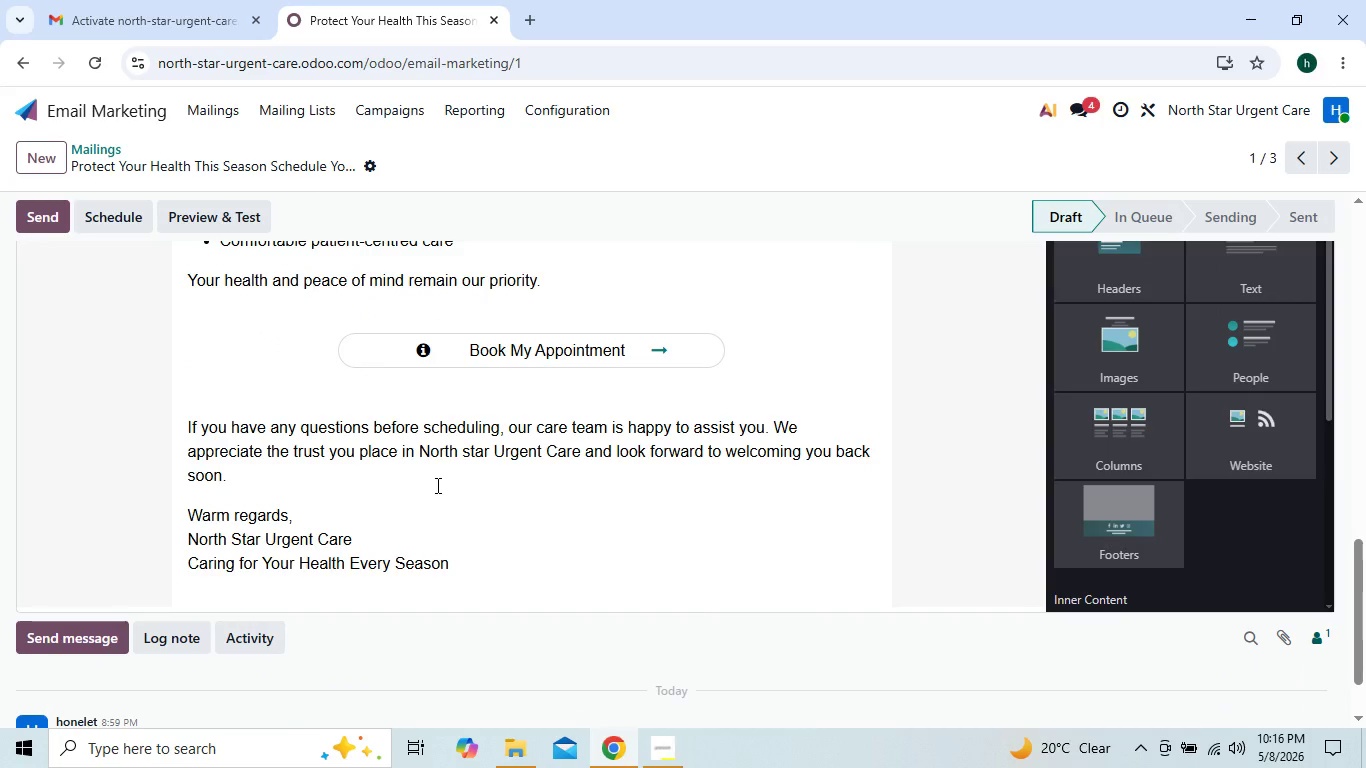 
wait(13.41)
 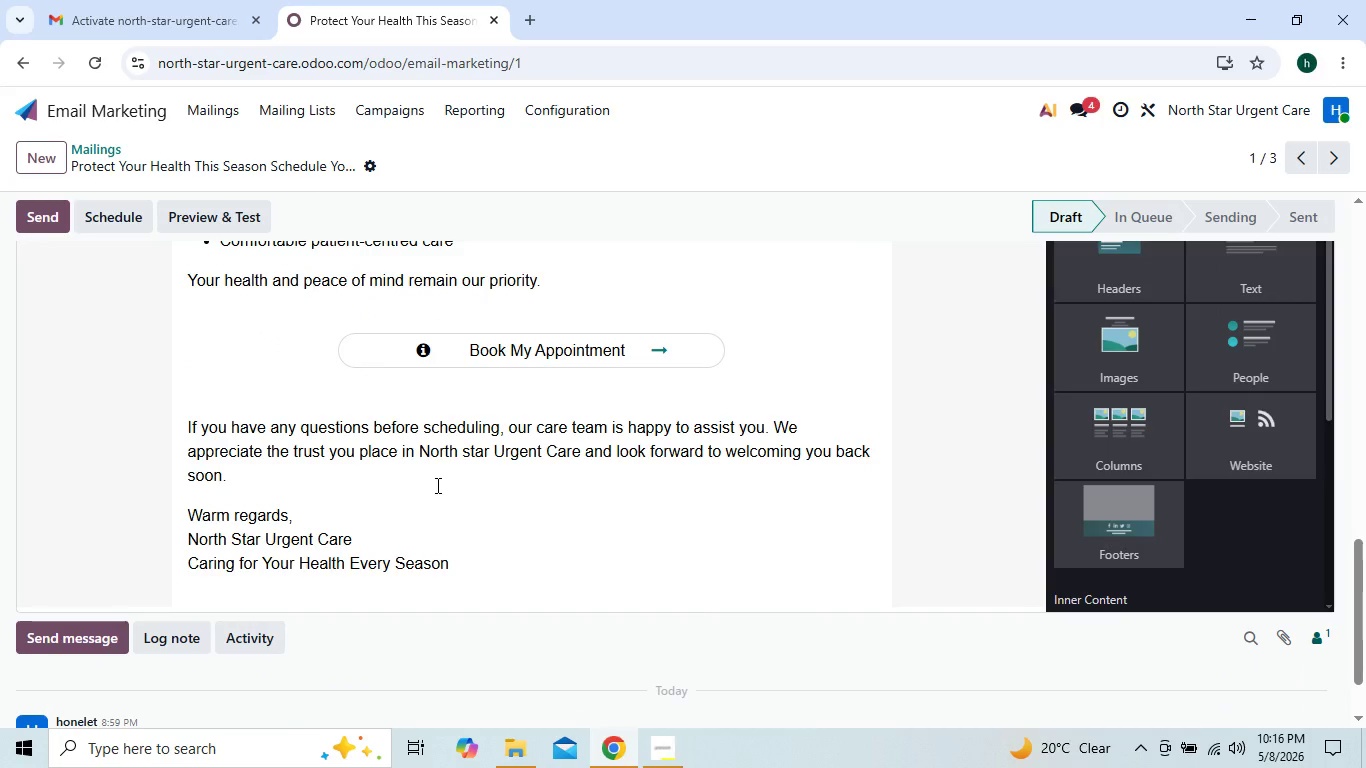 
left_click([446, 436])
 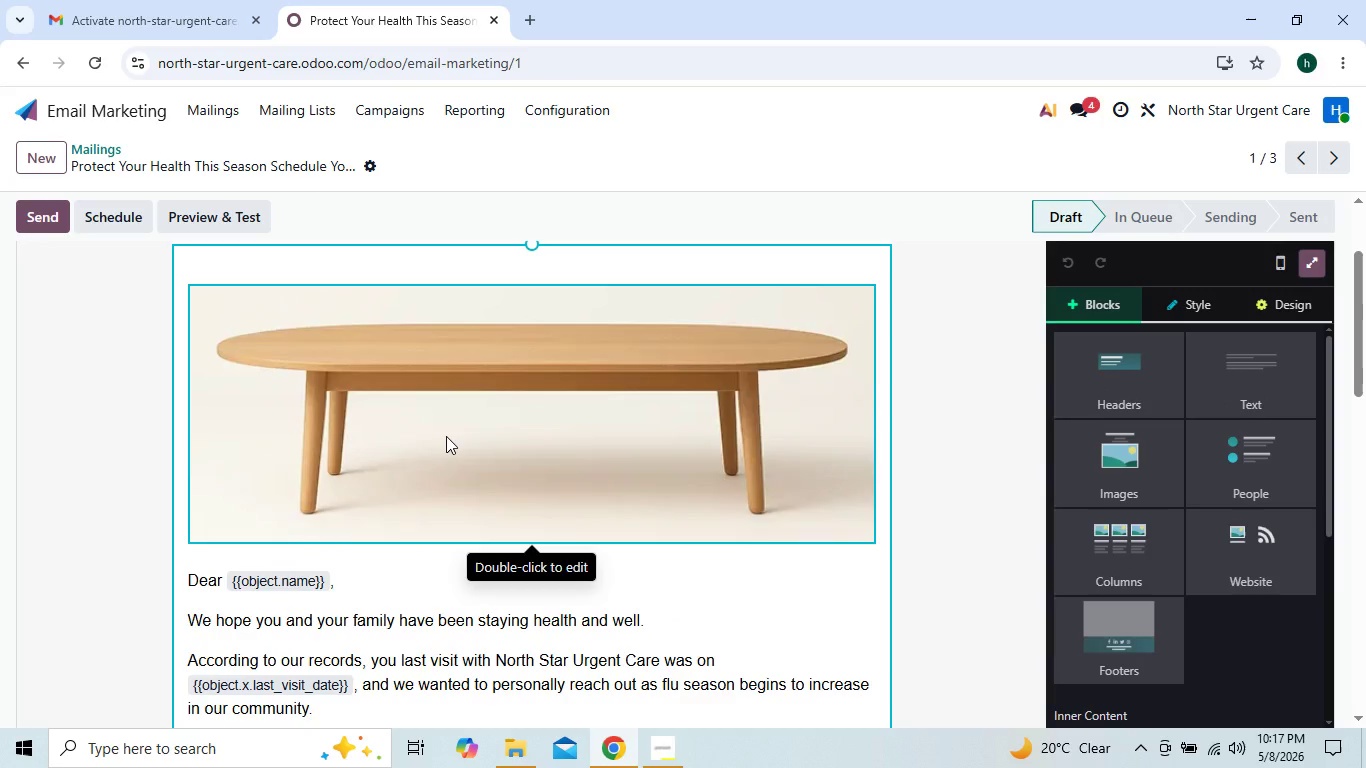 
left_click([446, 436])
 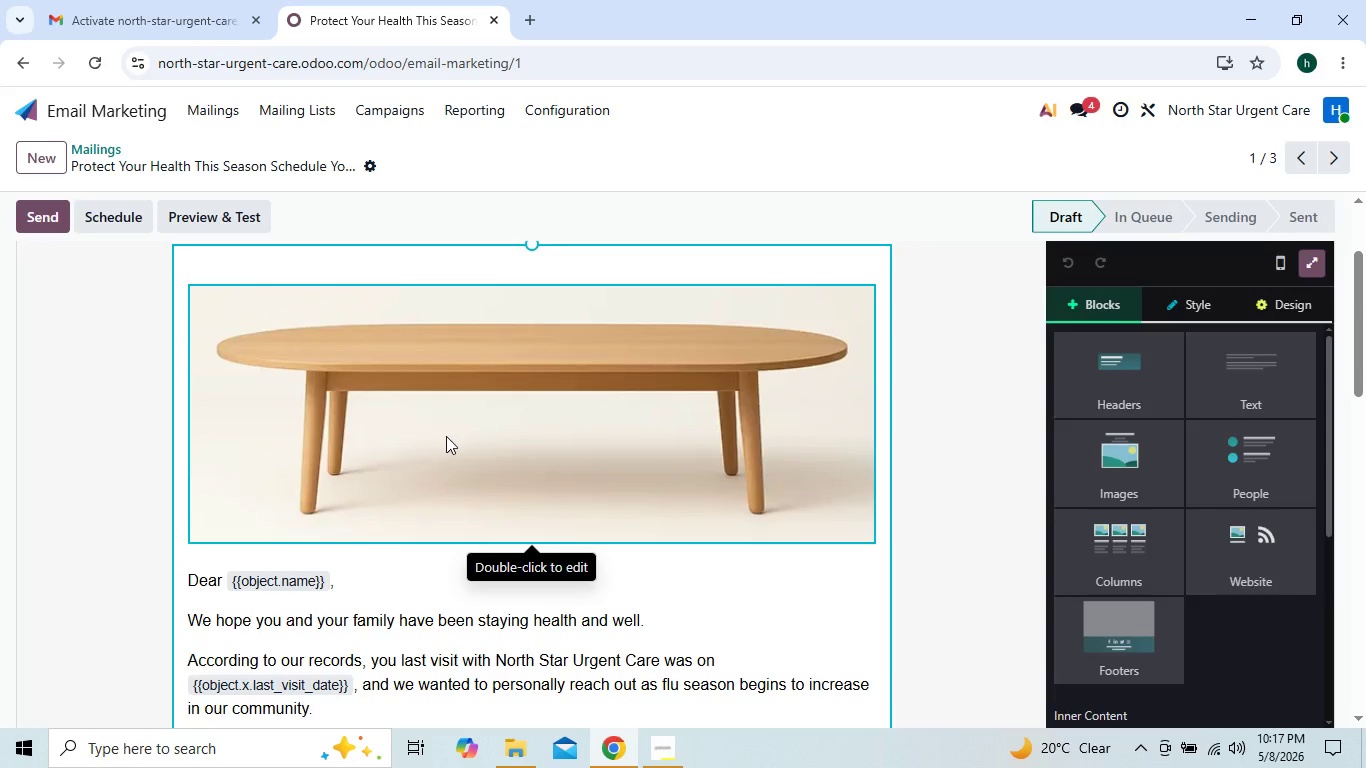 
left_click([446, 436])
 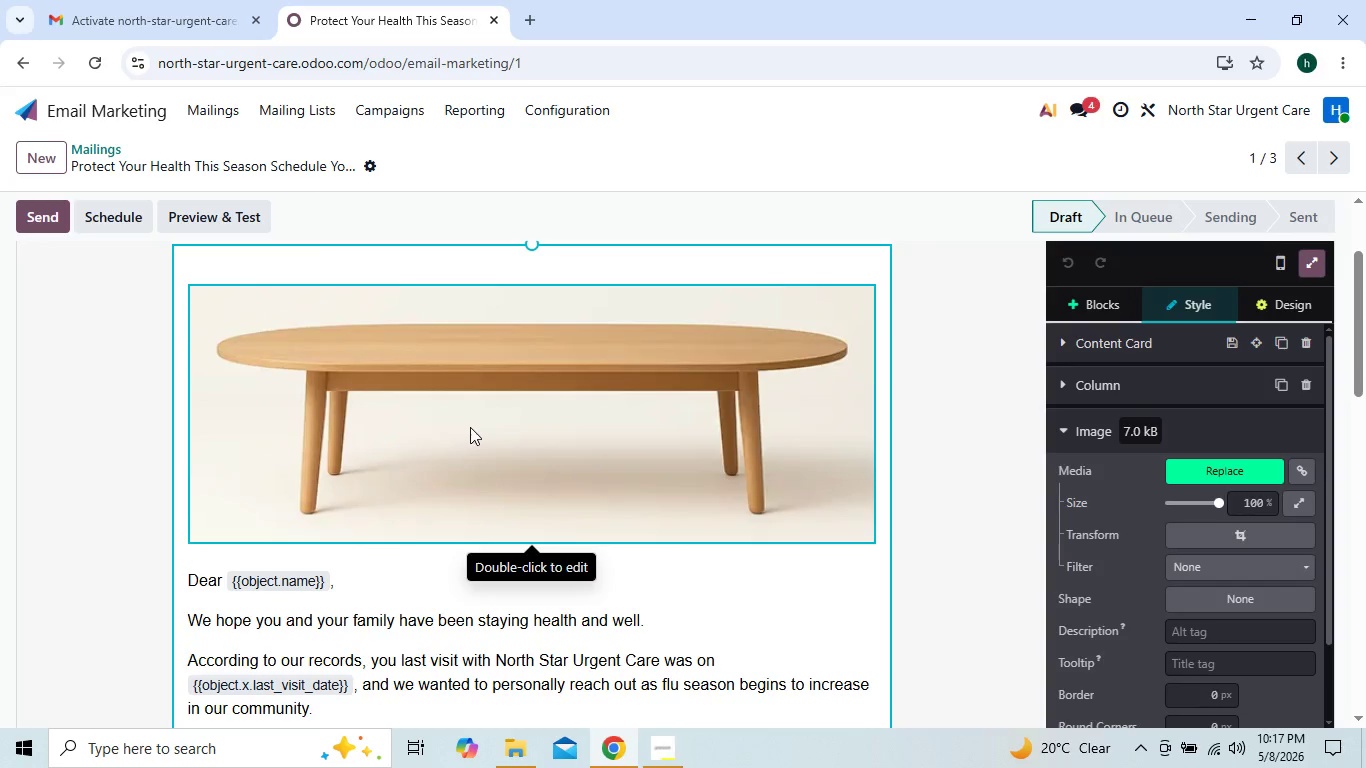 
double_click([472, 427])
 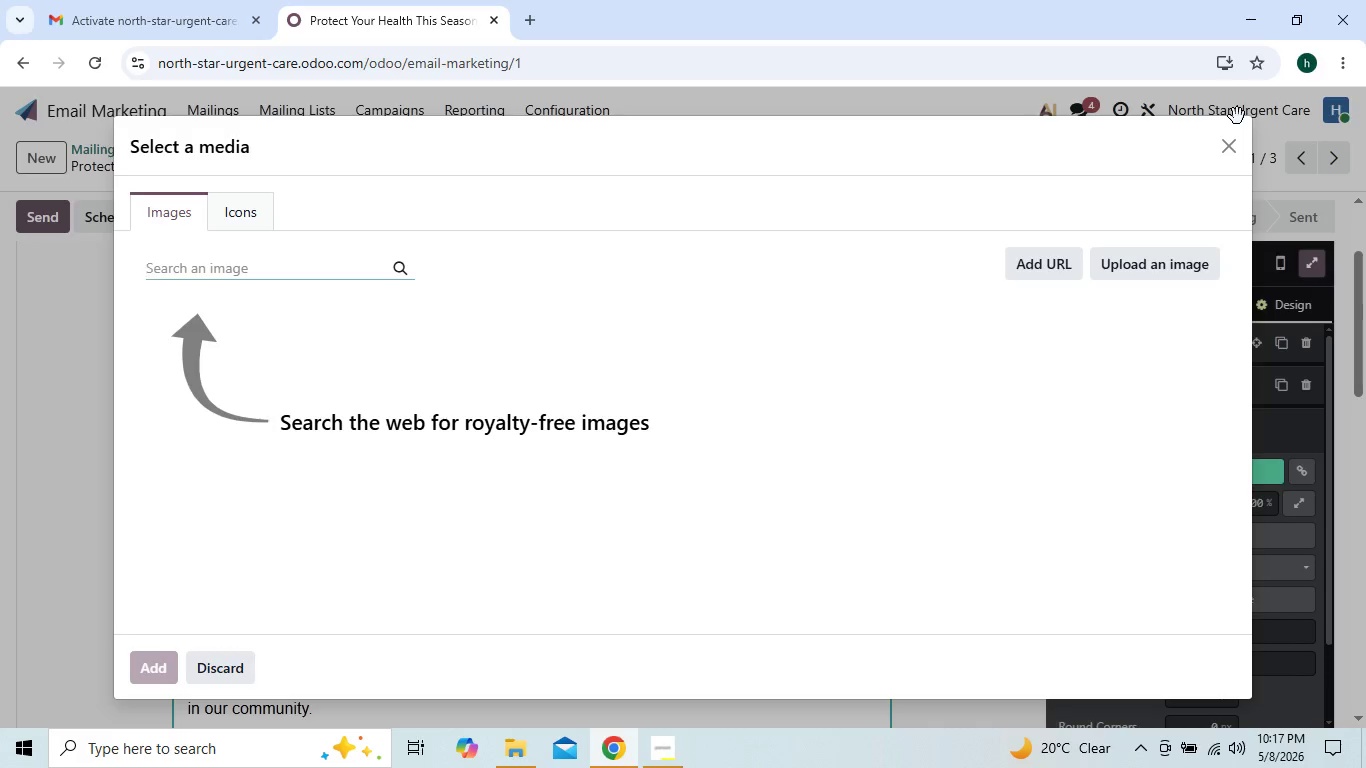 
left_click([1231, 146])
 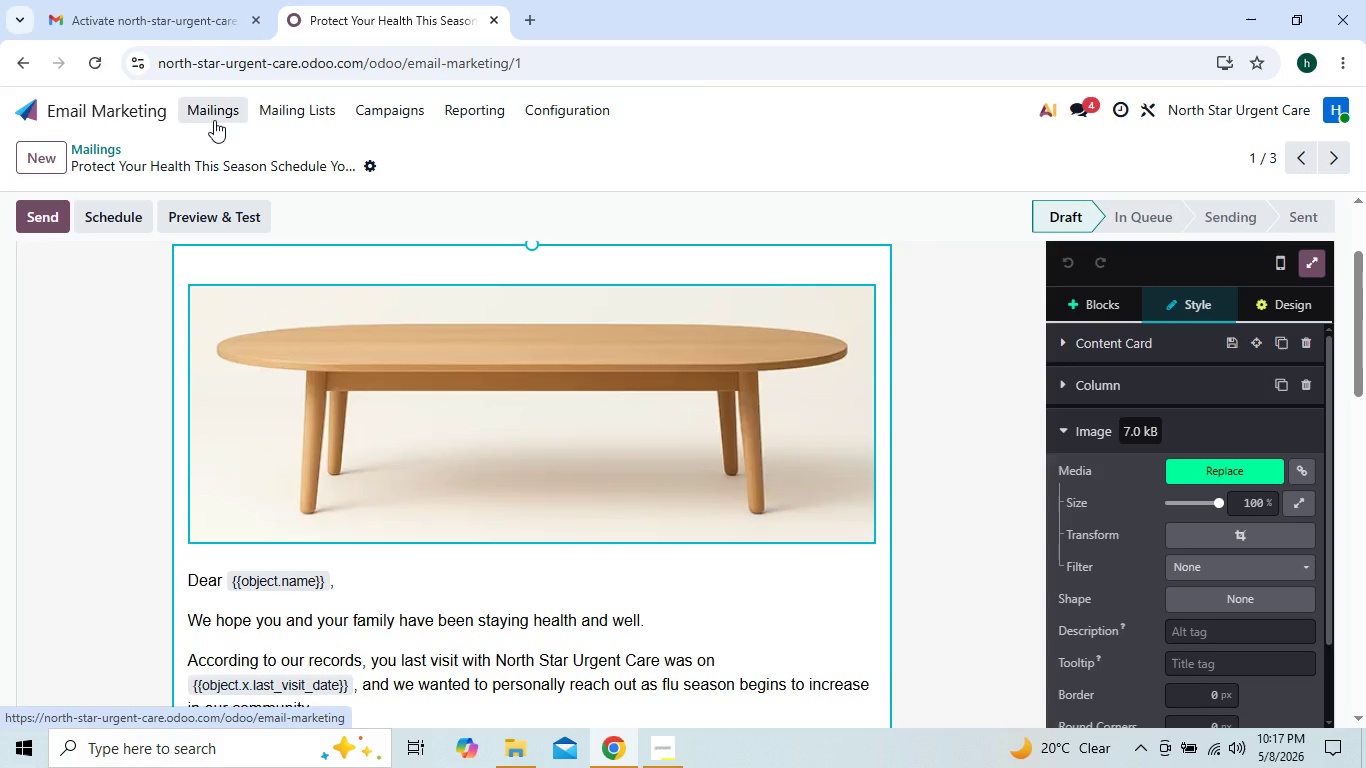 
left_click([214, 120])
 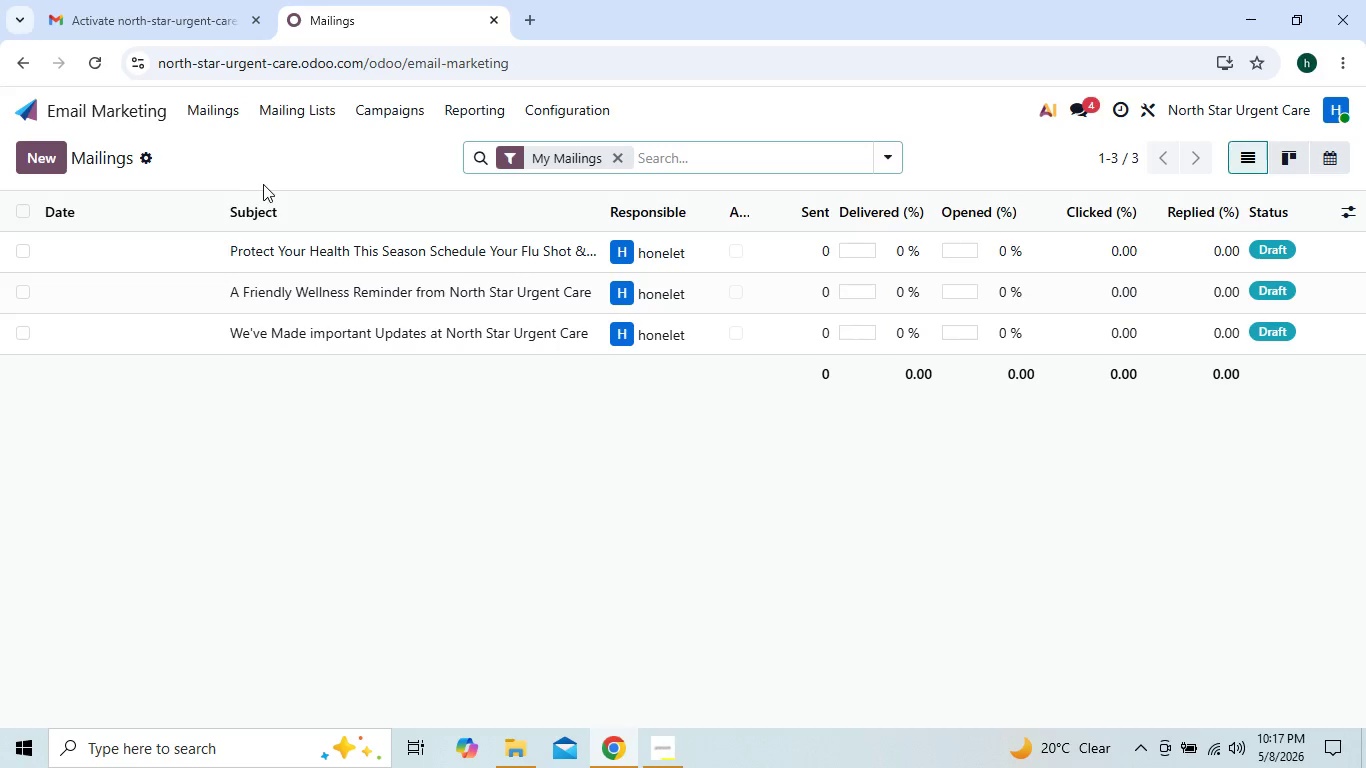 
left_click([274, 238])
 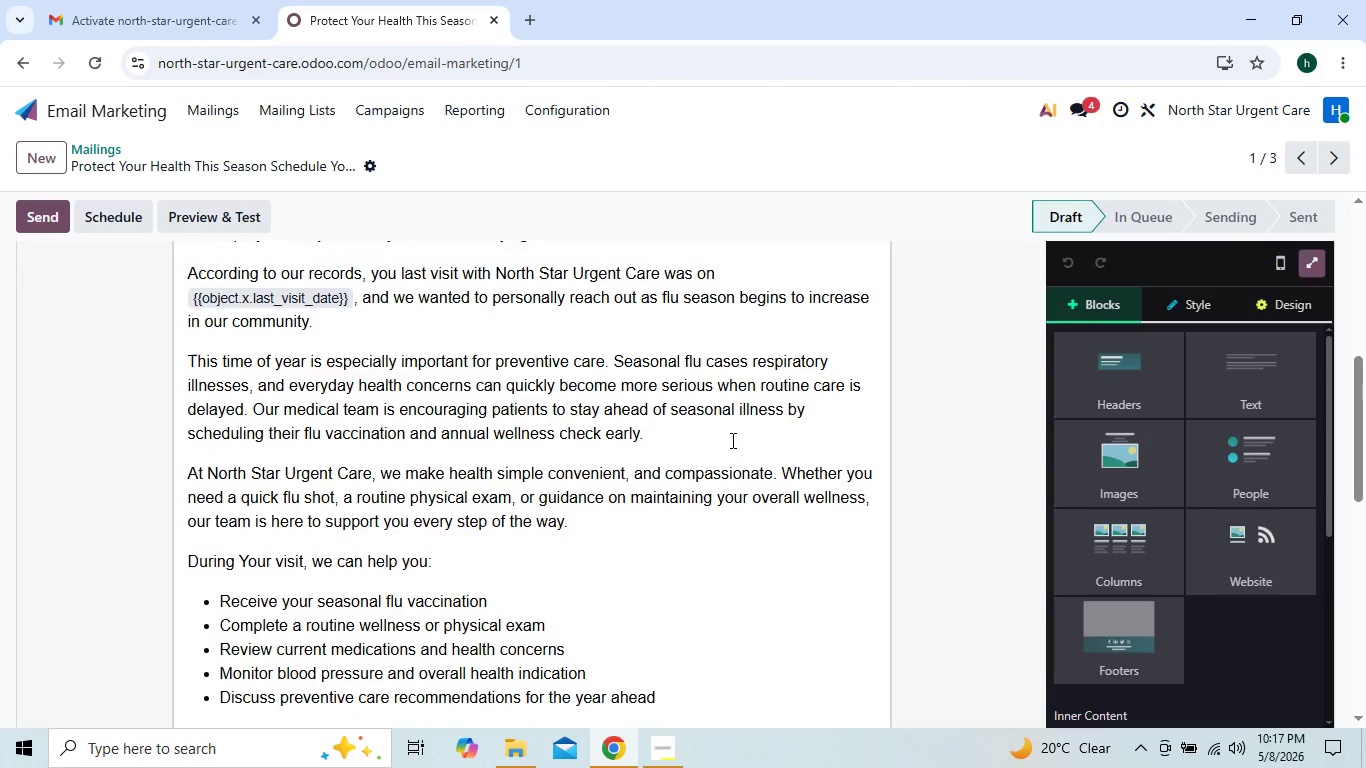 
wait(13.92)
 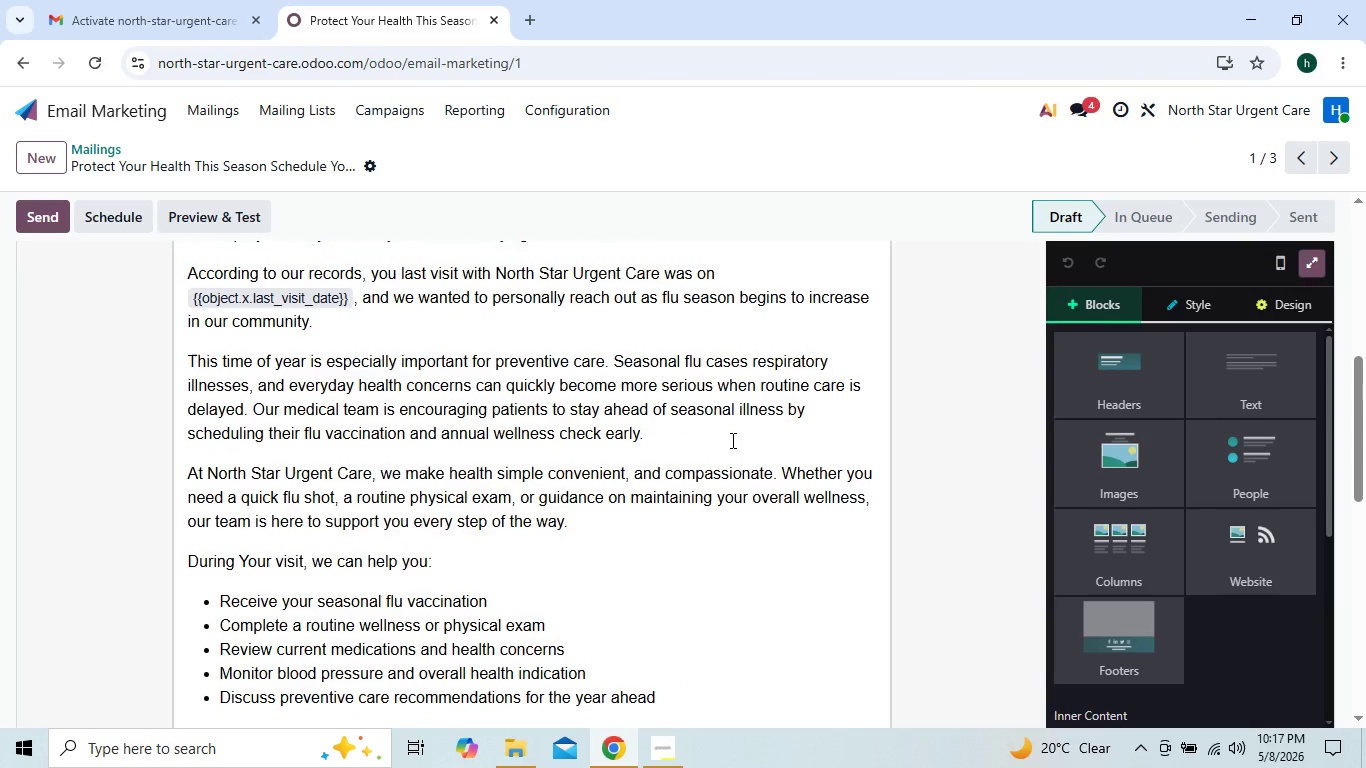 
left_click([933, 471])
 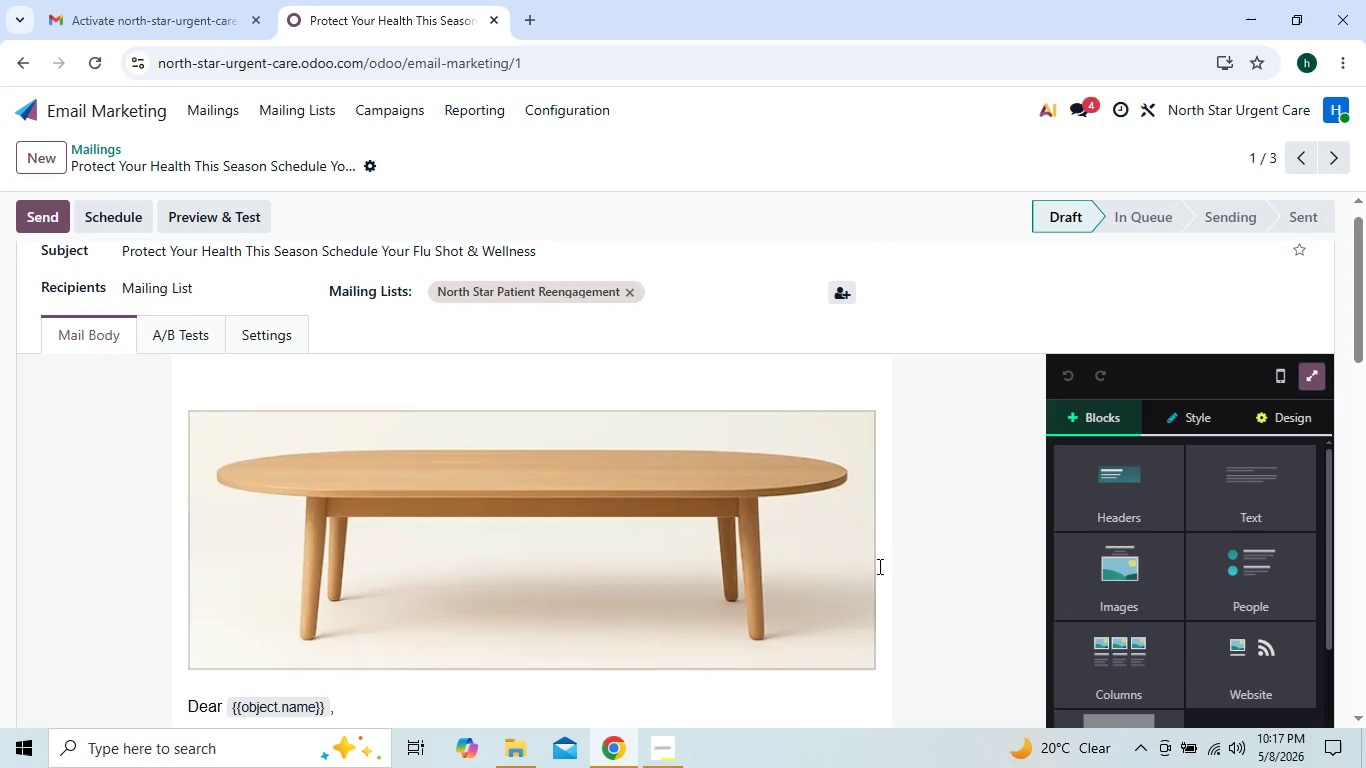 
wait(6.31)
 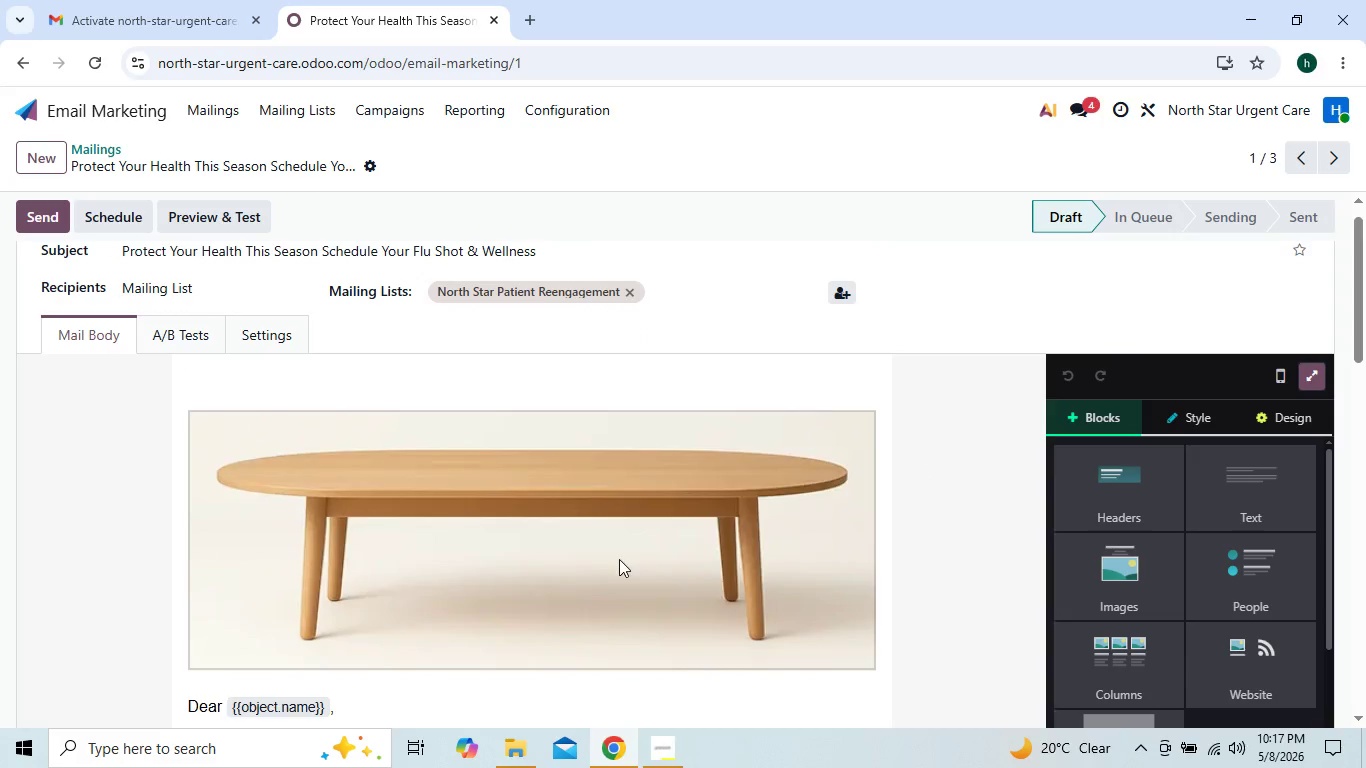 
left_click([967, 565])
 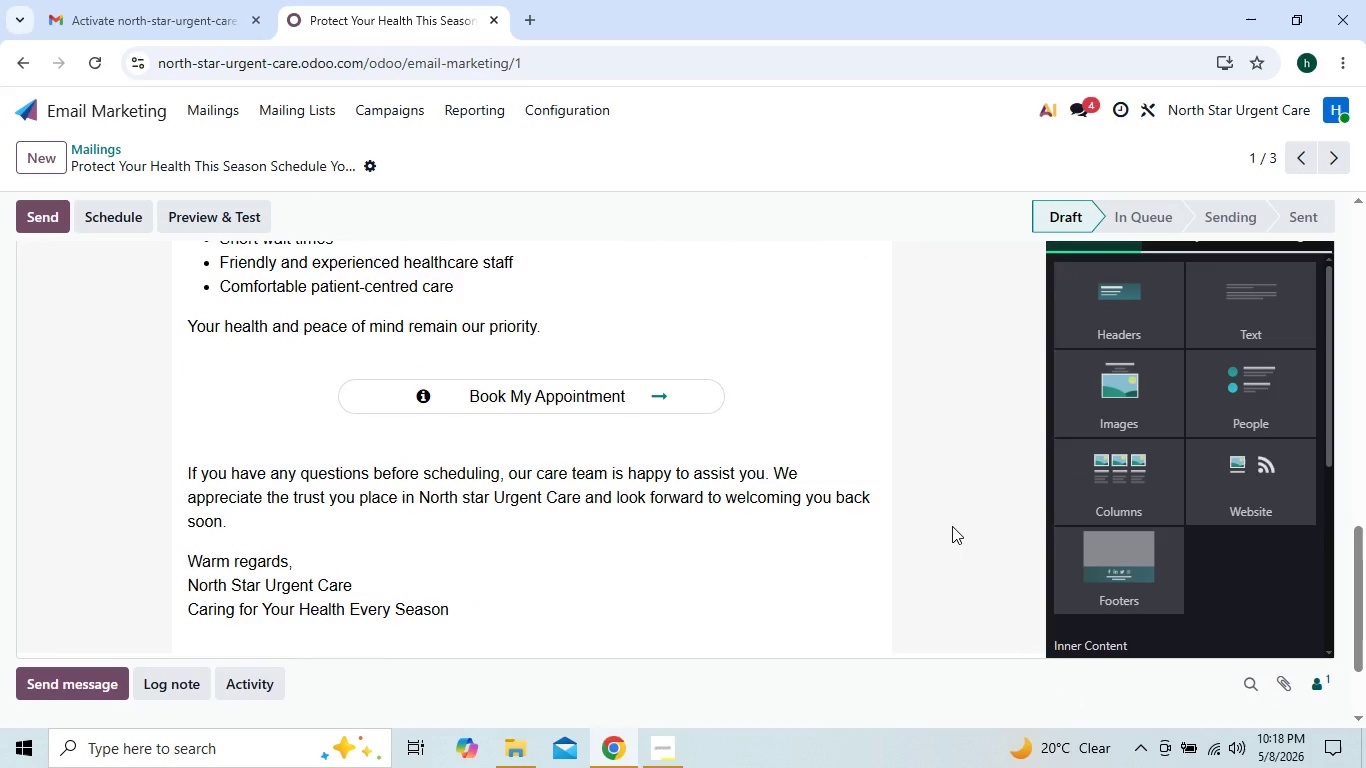 
wait(31.0)
 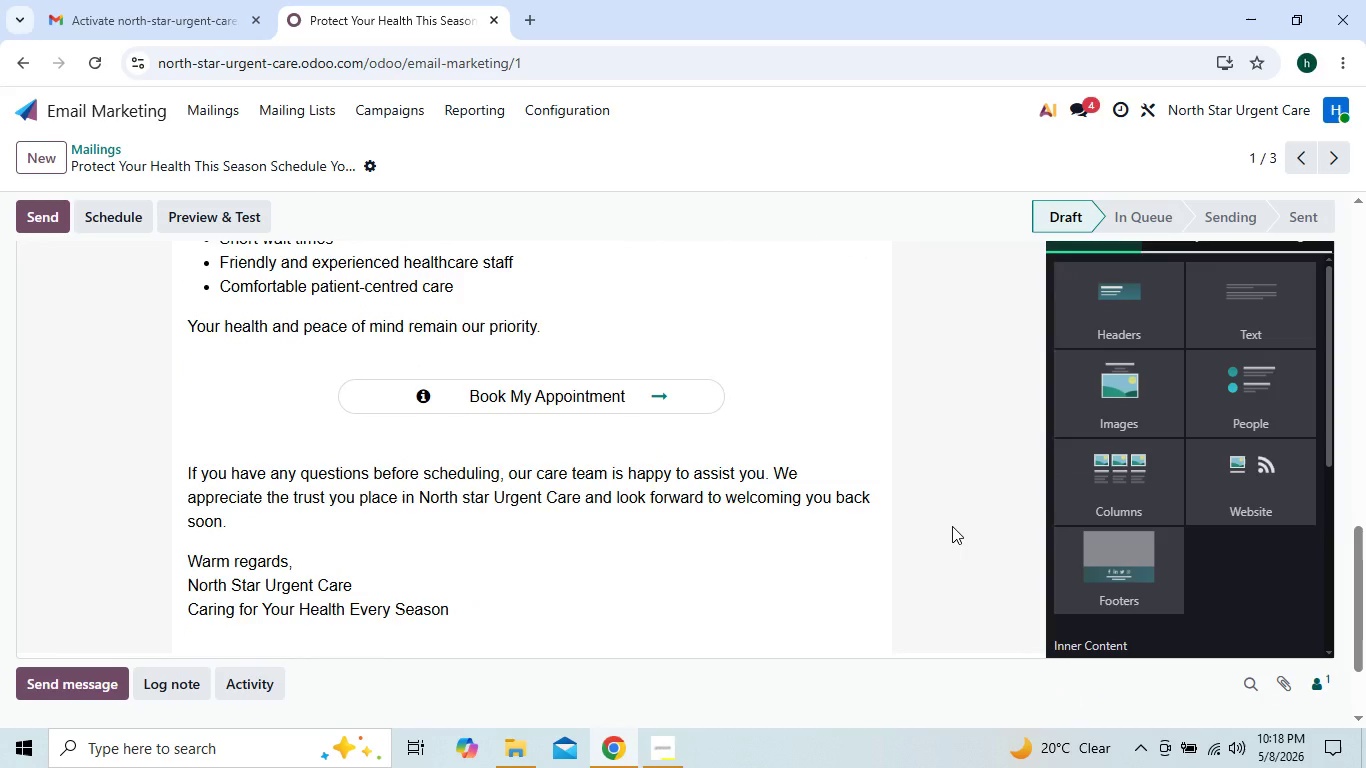 
left_click([655, 586])
 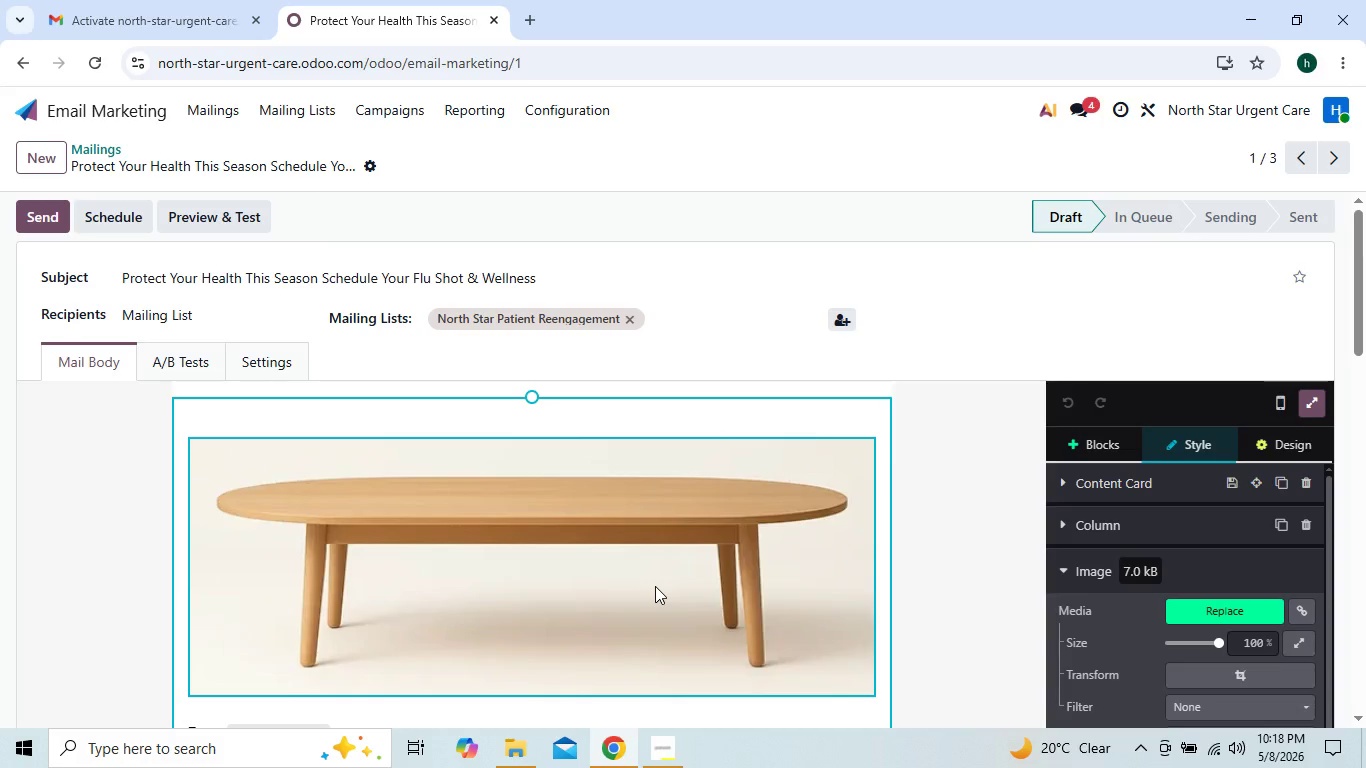 
wait(5.02)
 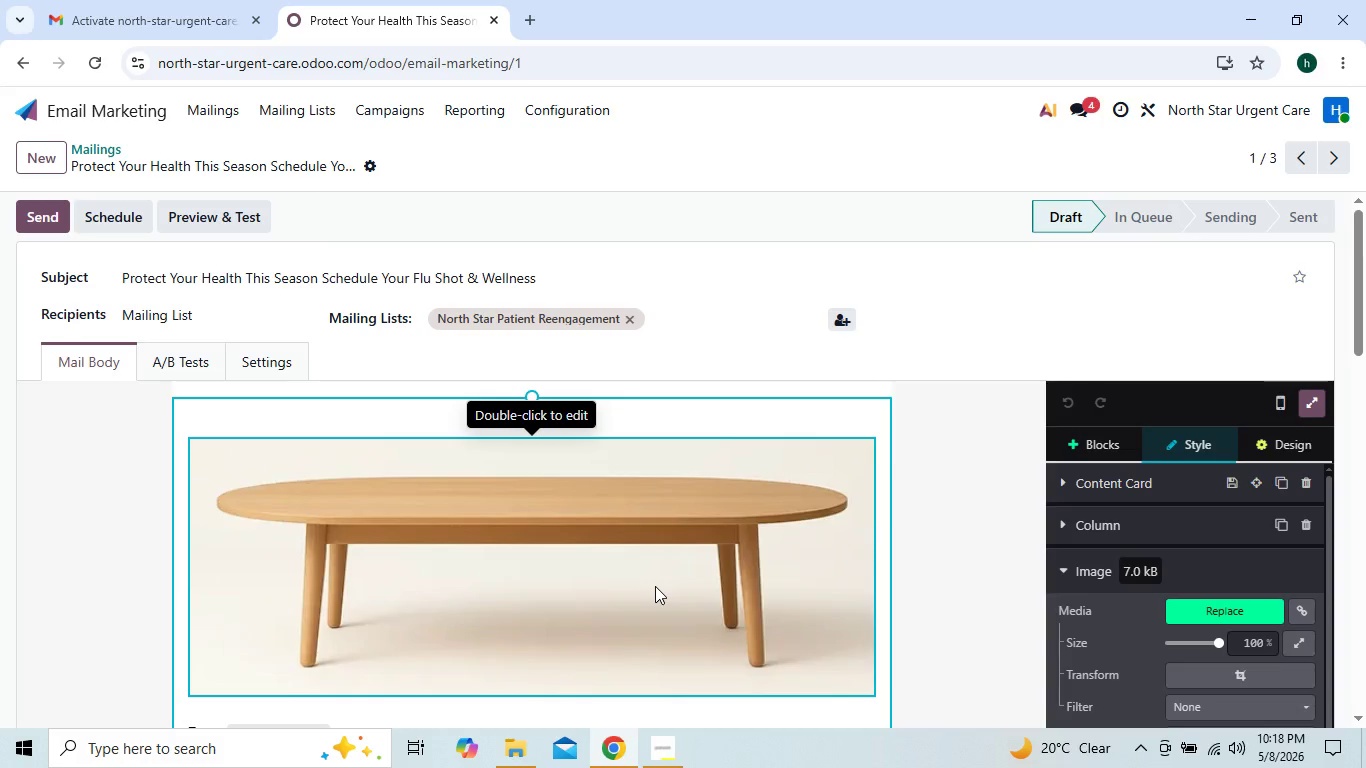 
double_click([923, 607])
 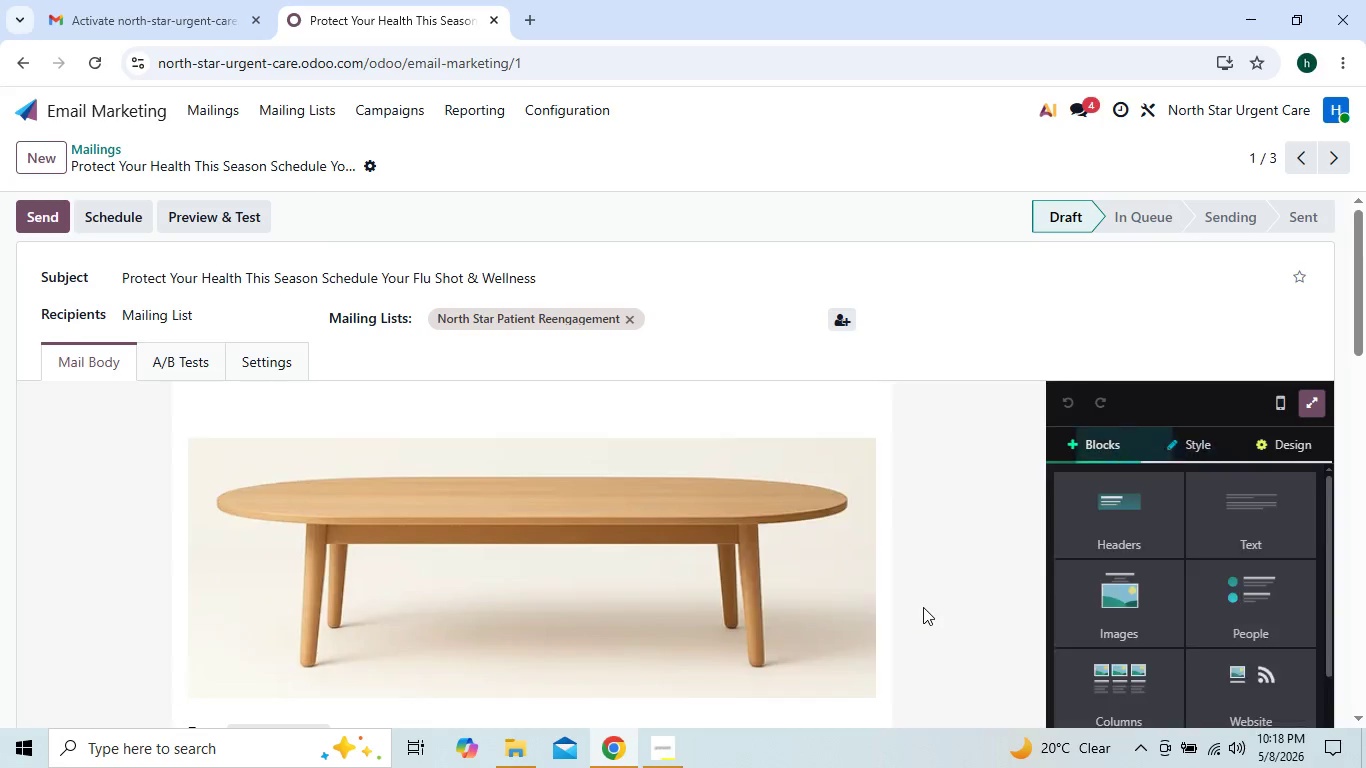 
triple_click([923, 607])
 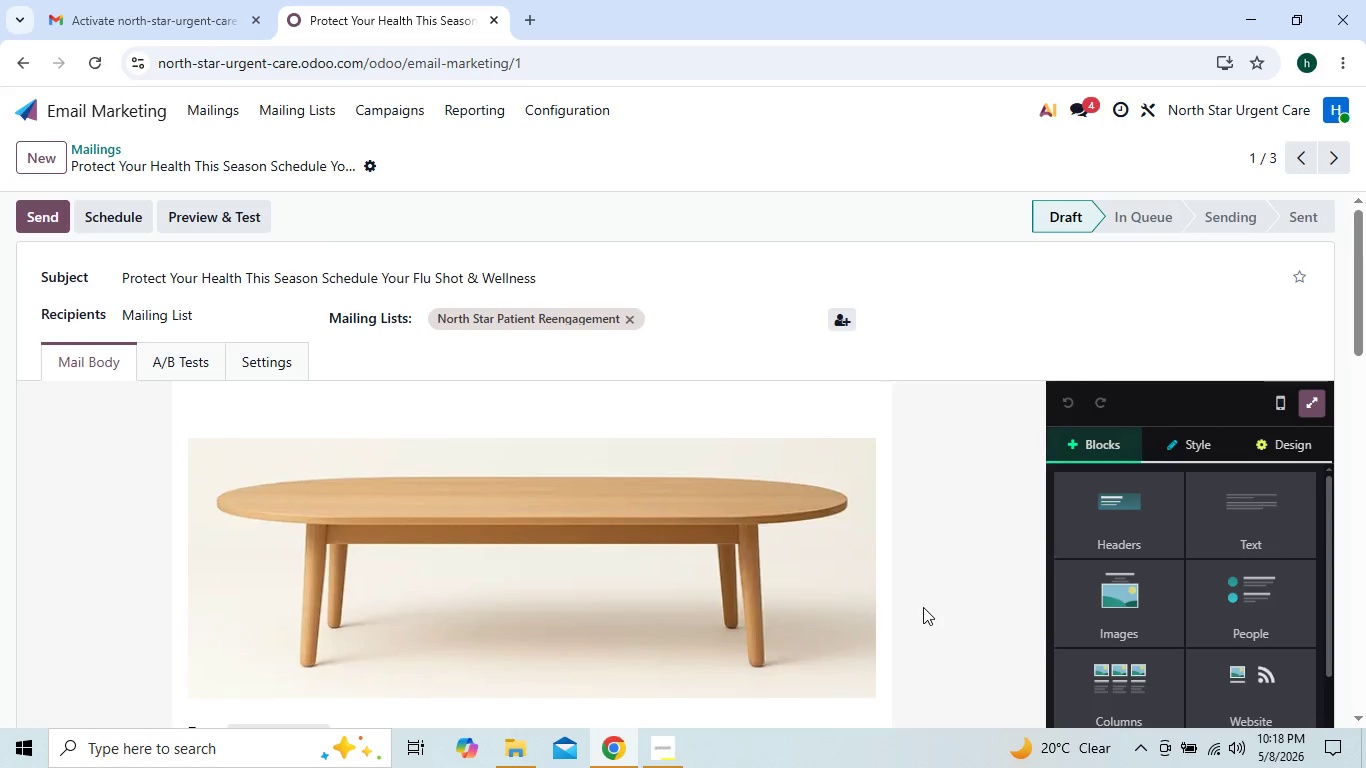 
triple_click([923, 607])
 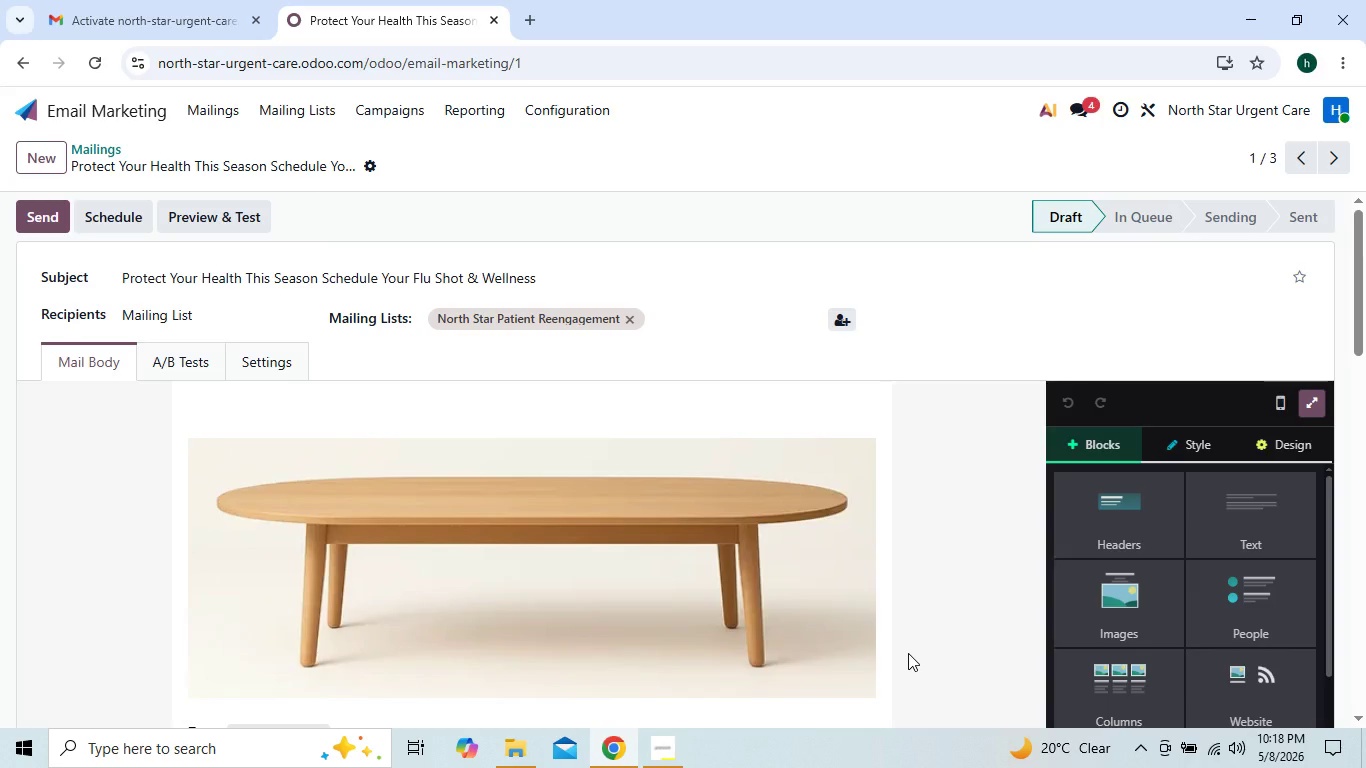 
wait(28.7)
 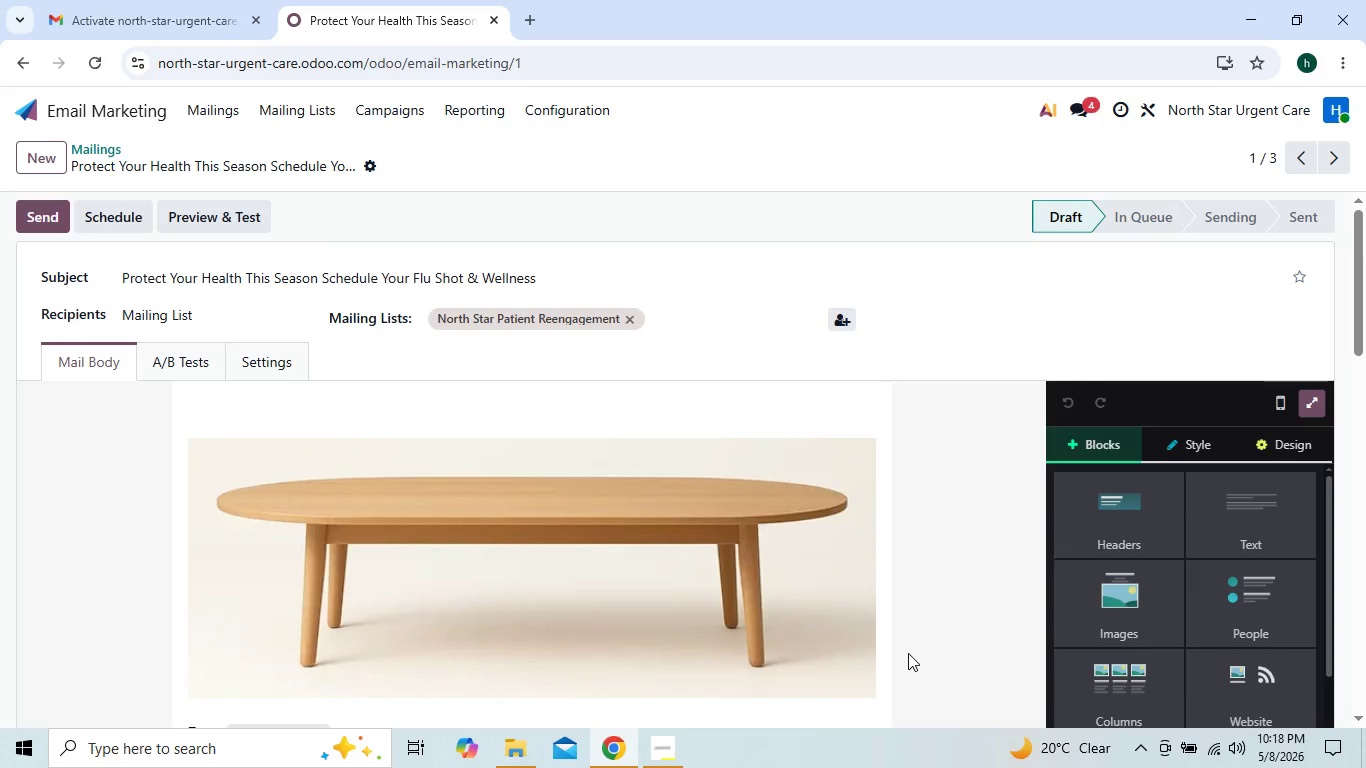 
double_click([736, 615])
 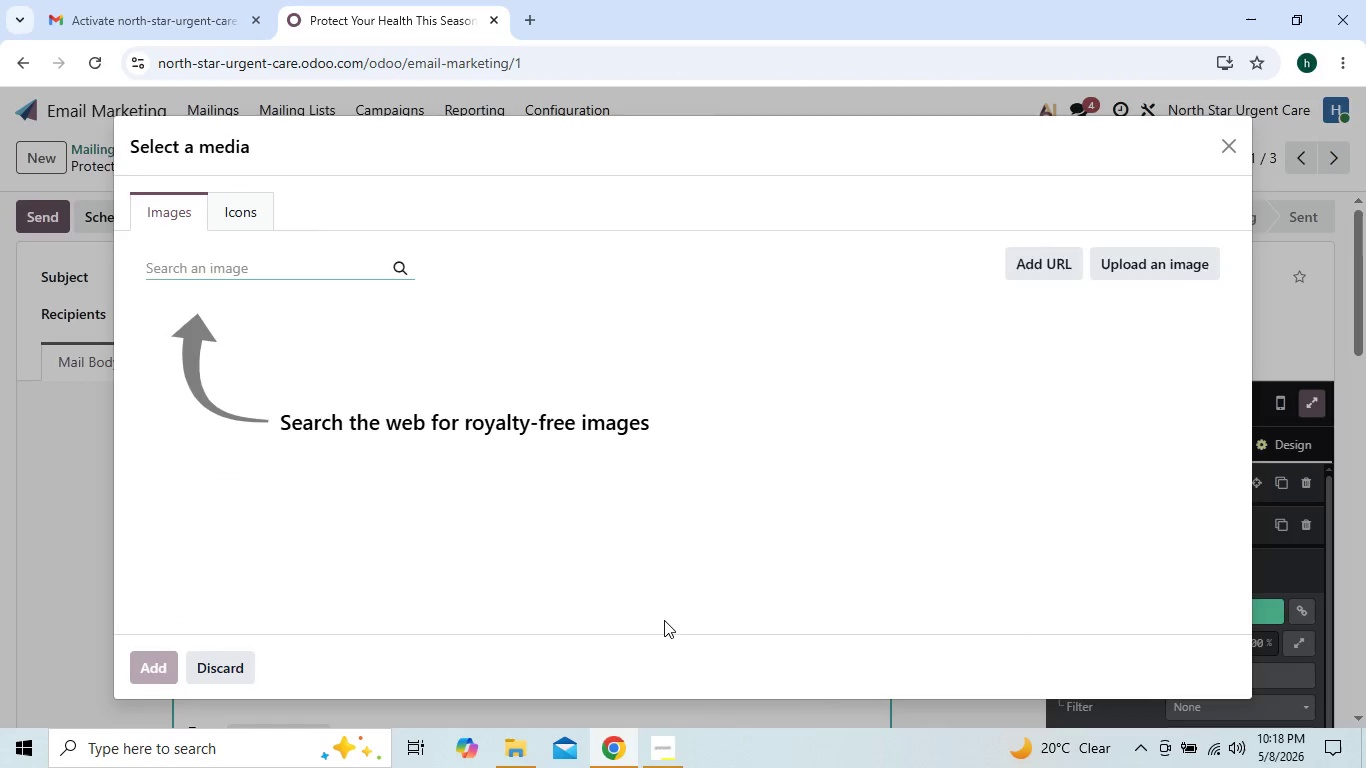 
wait(8.56)
 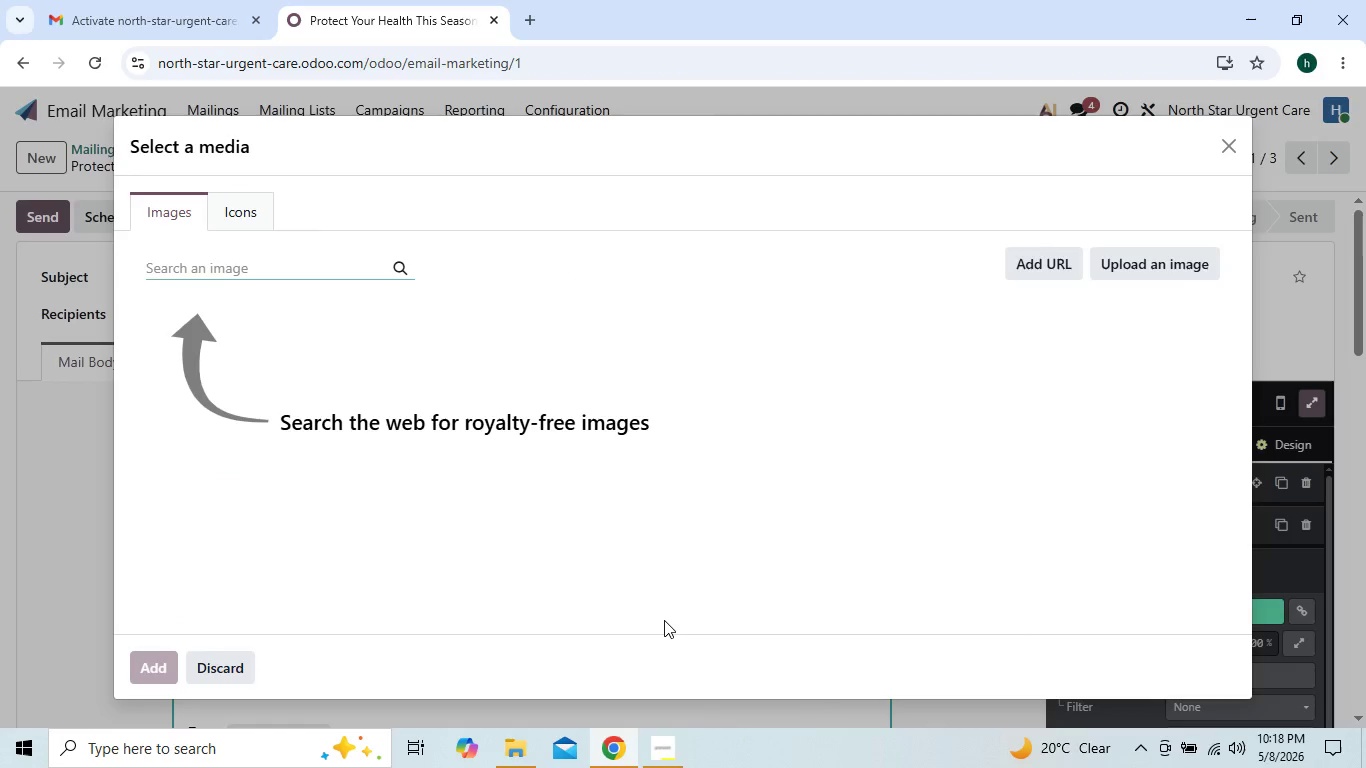 
left_click([269, 265])
 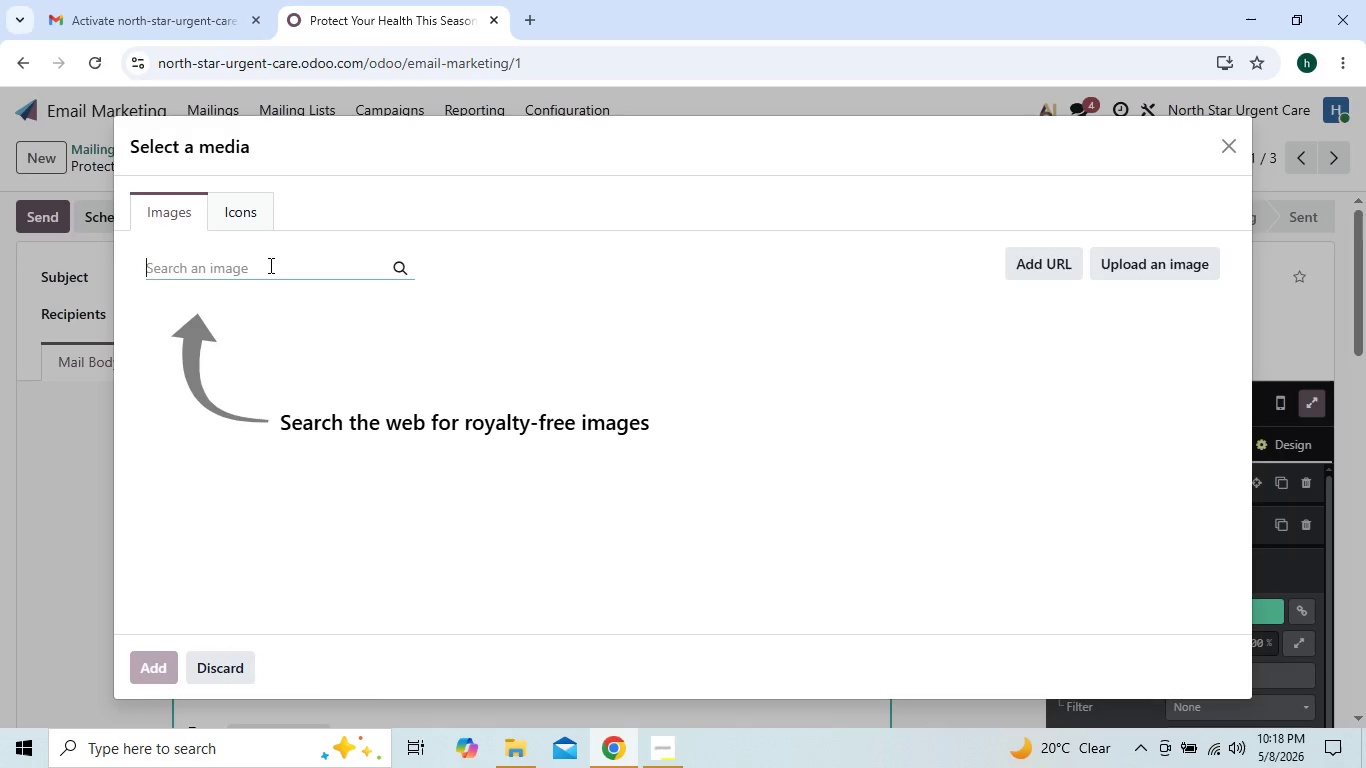 
type(doct)
 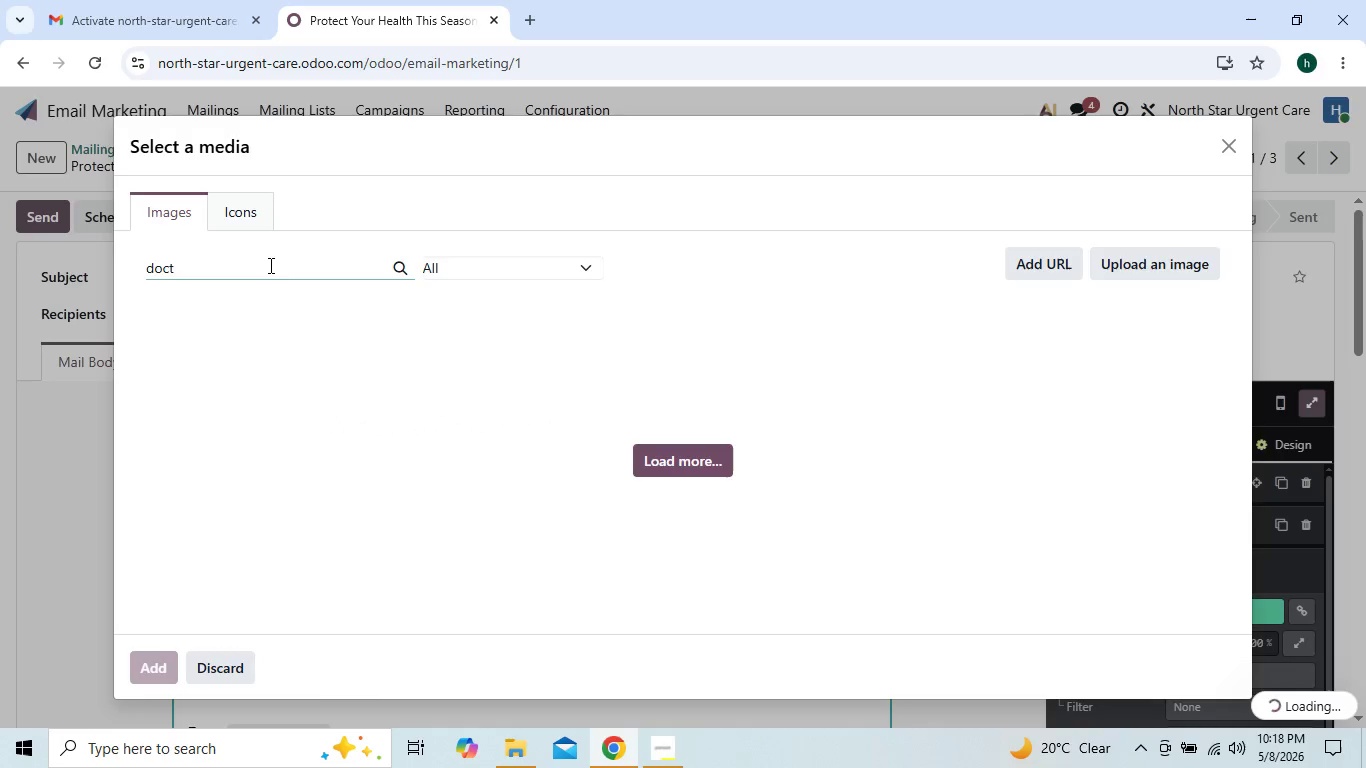 
type(or wih)
key(Backspace)
type(th )
 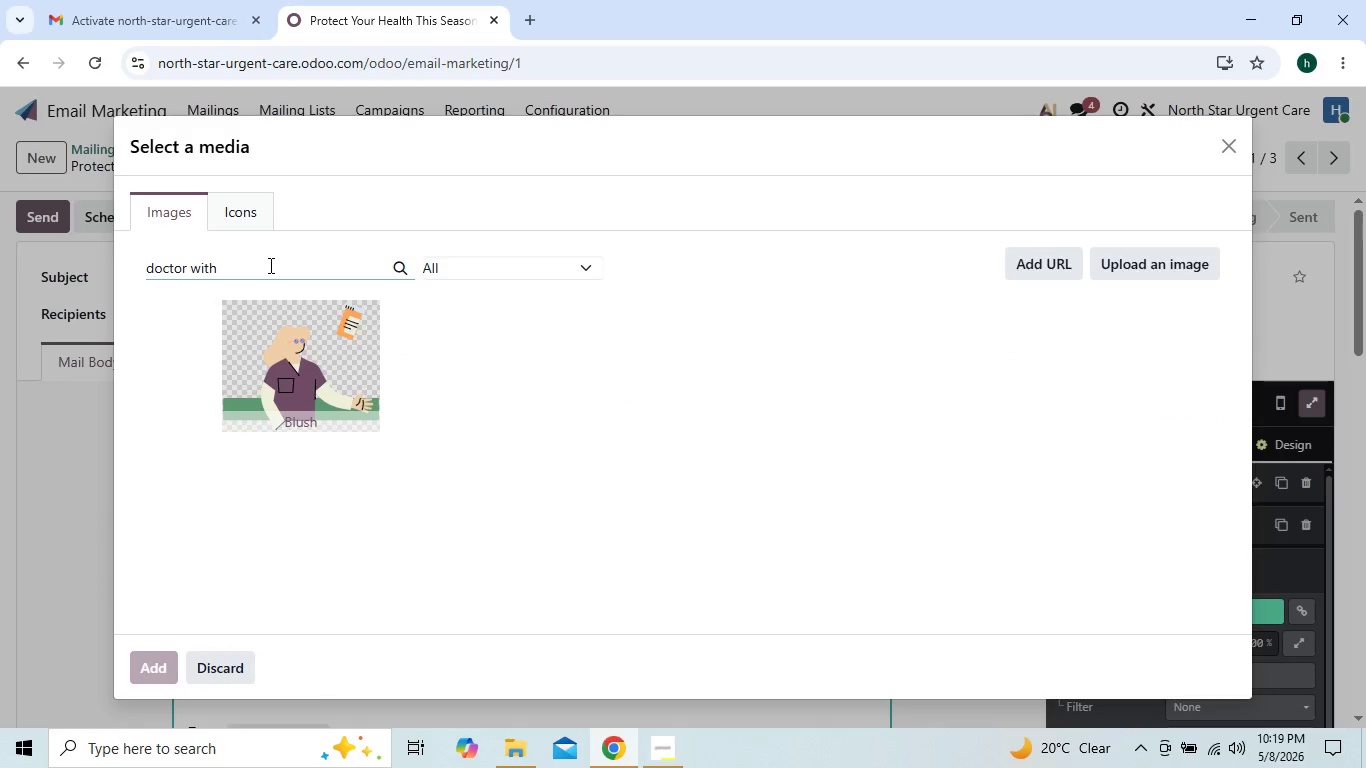 
wait(6.84)
 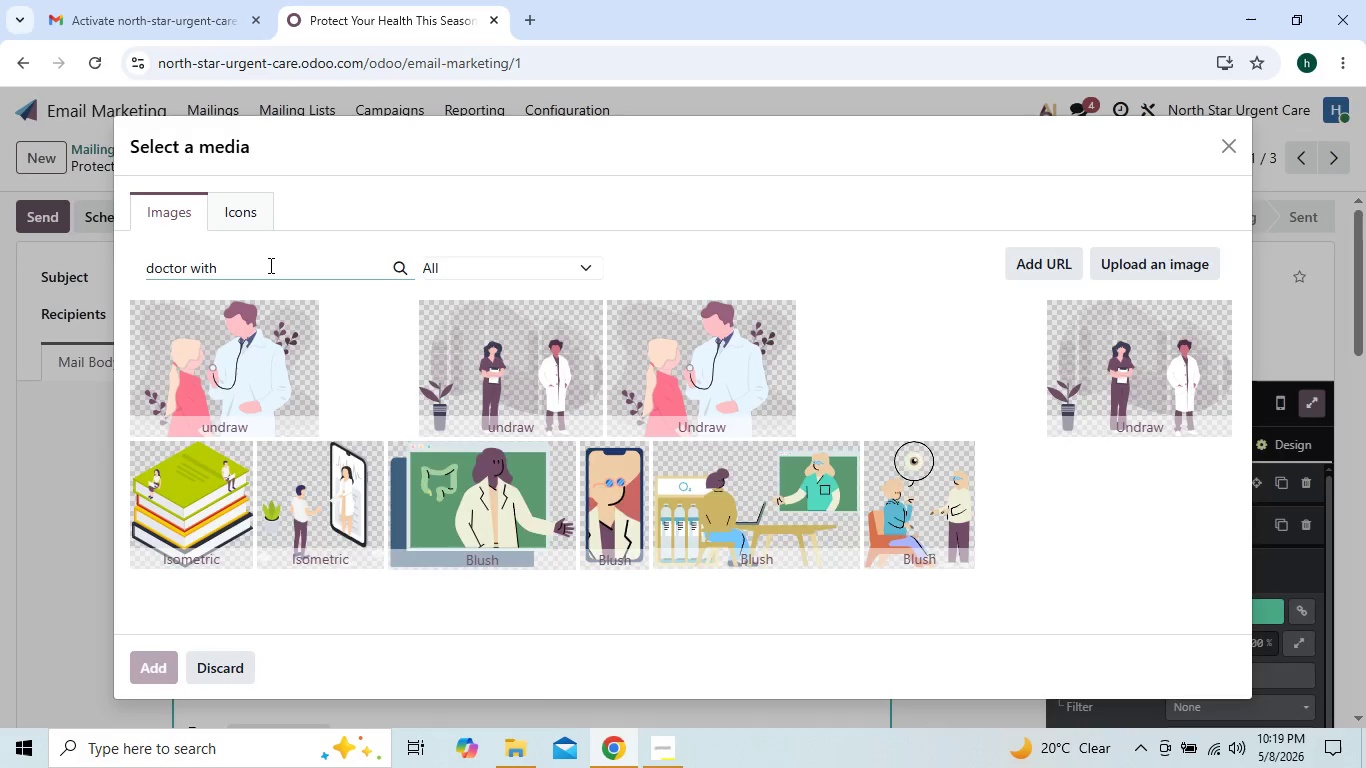 
type(pai)
 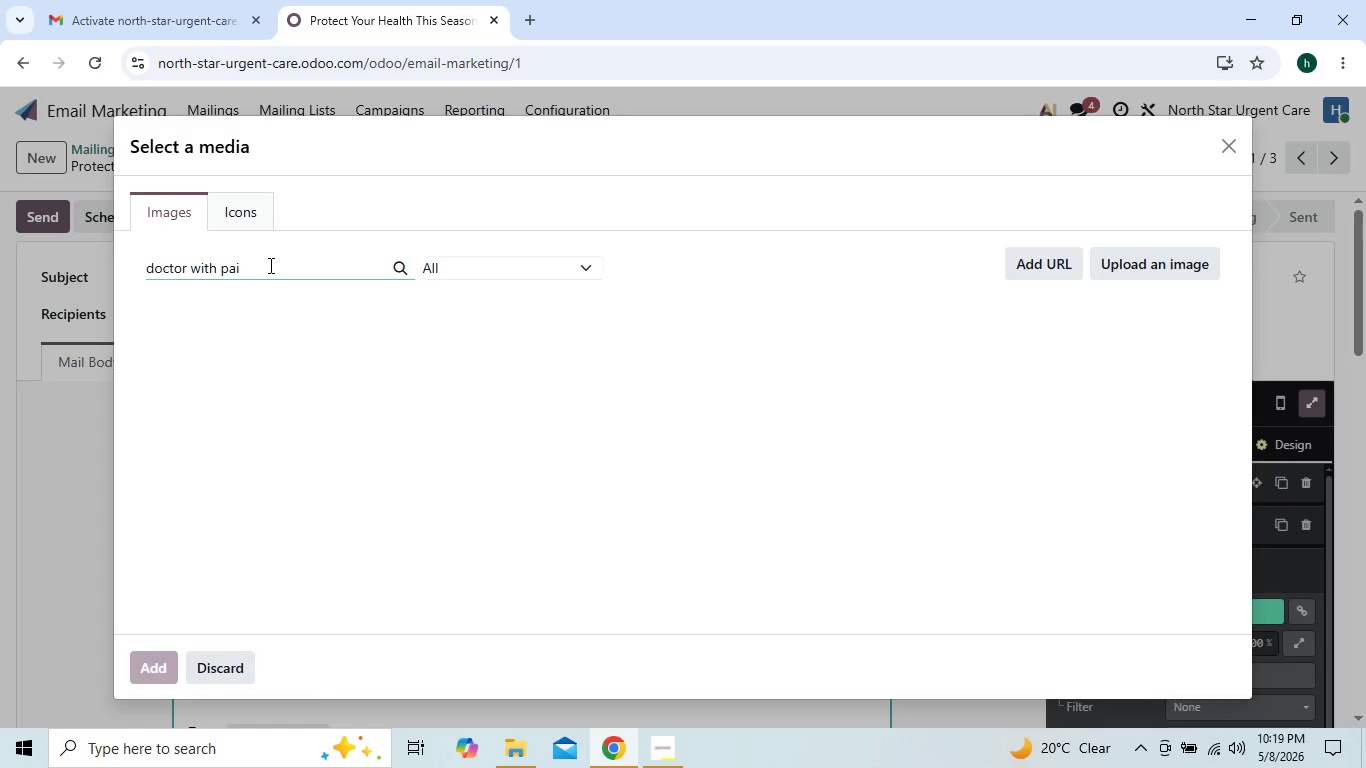 
wait(9.42)
 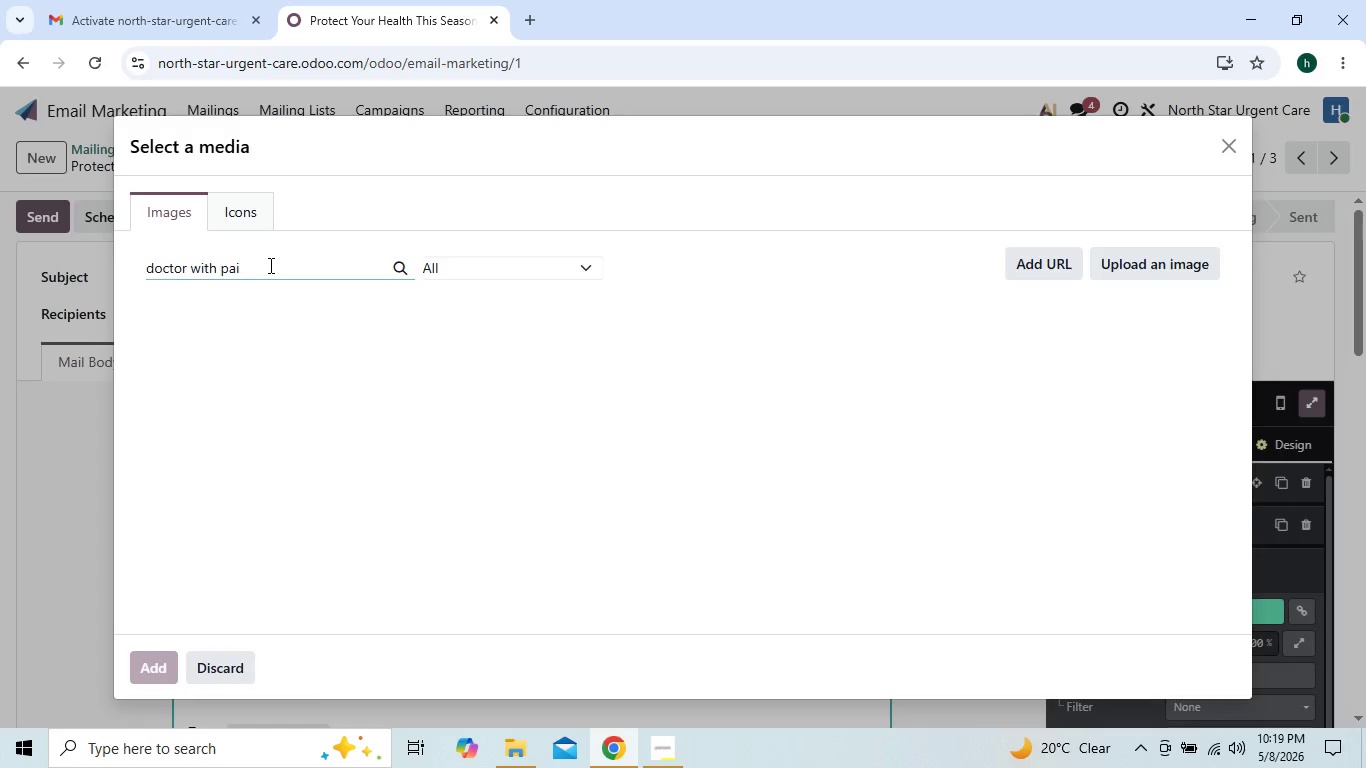 
left_click_drag(start_coordinate=[150, 266], to_coordinate=[238, 270])
 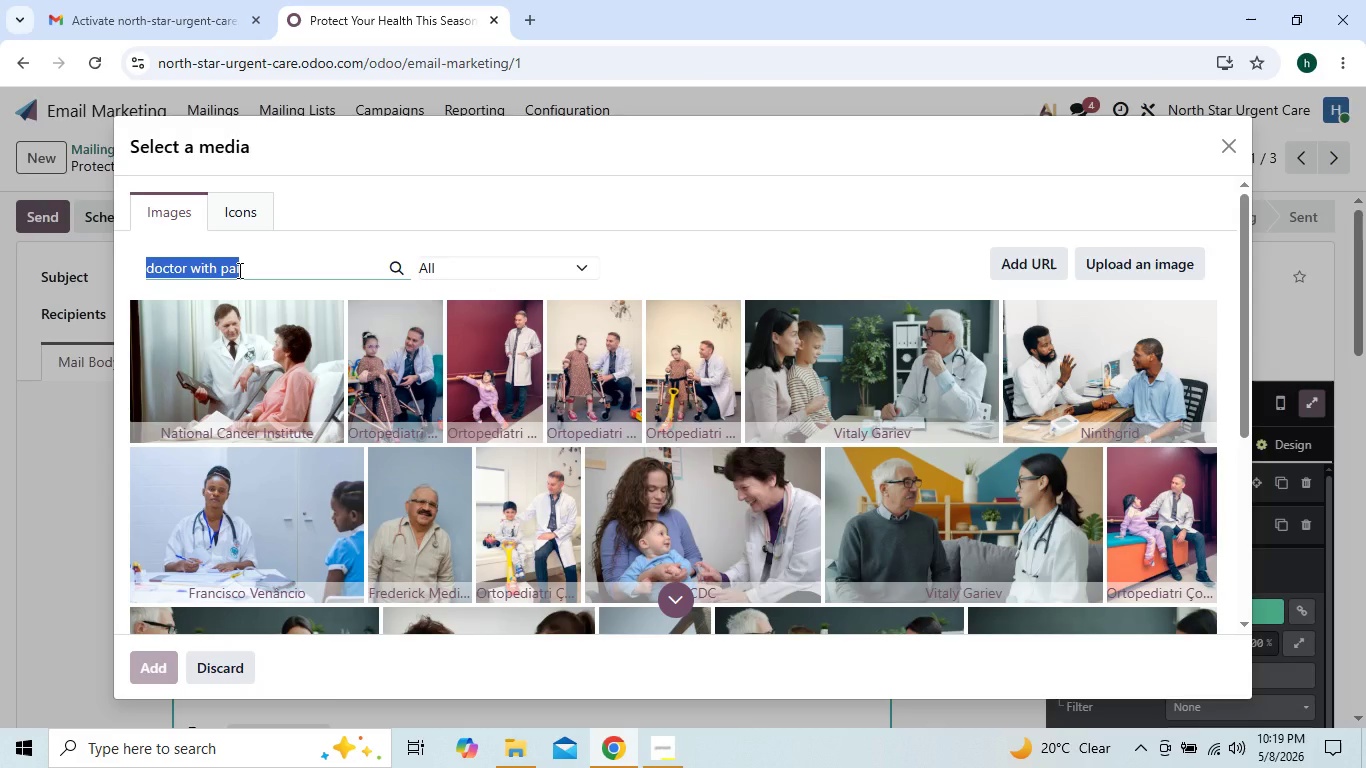 
key(Control+C)
 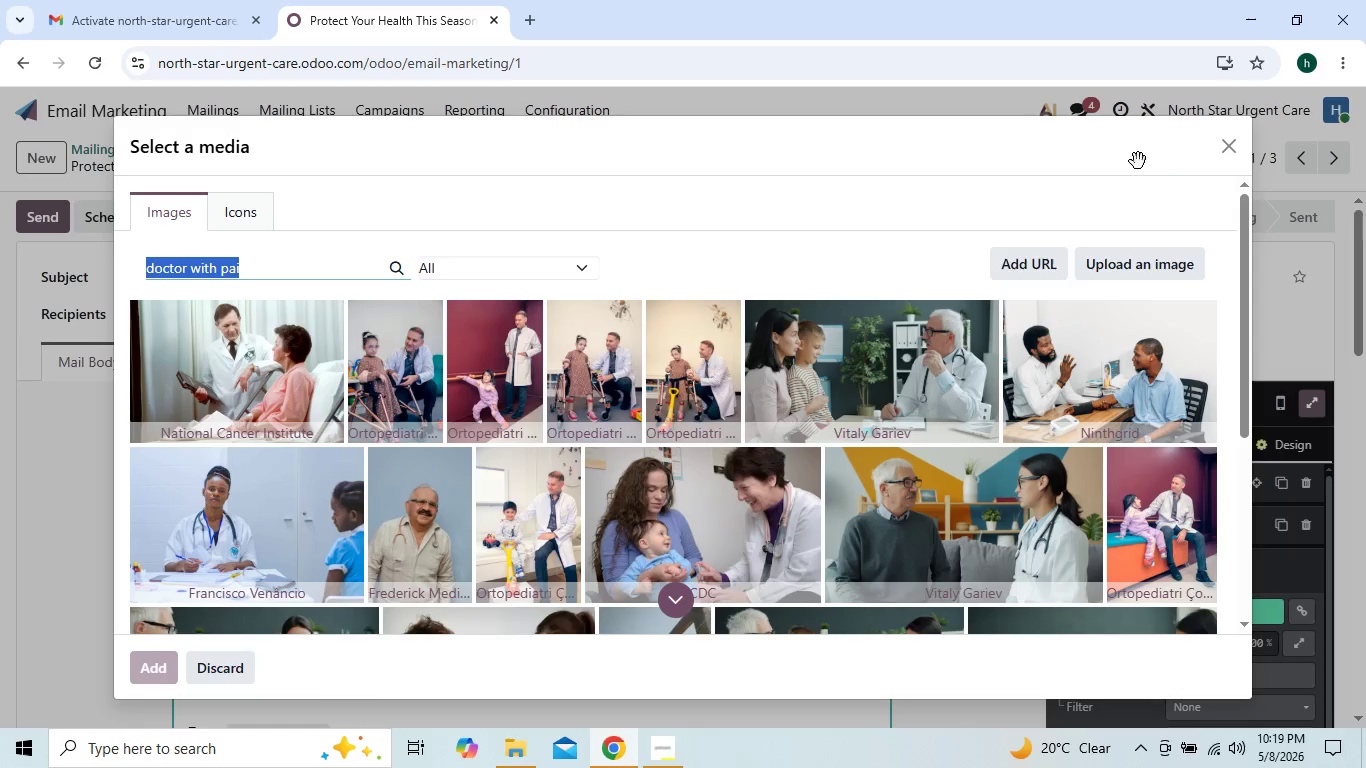 
left_click([1228, 163])
 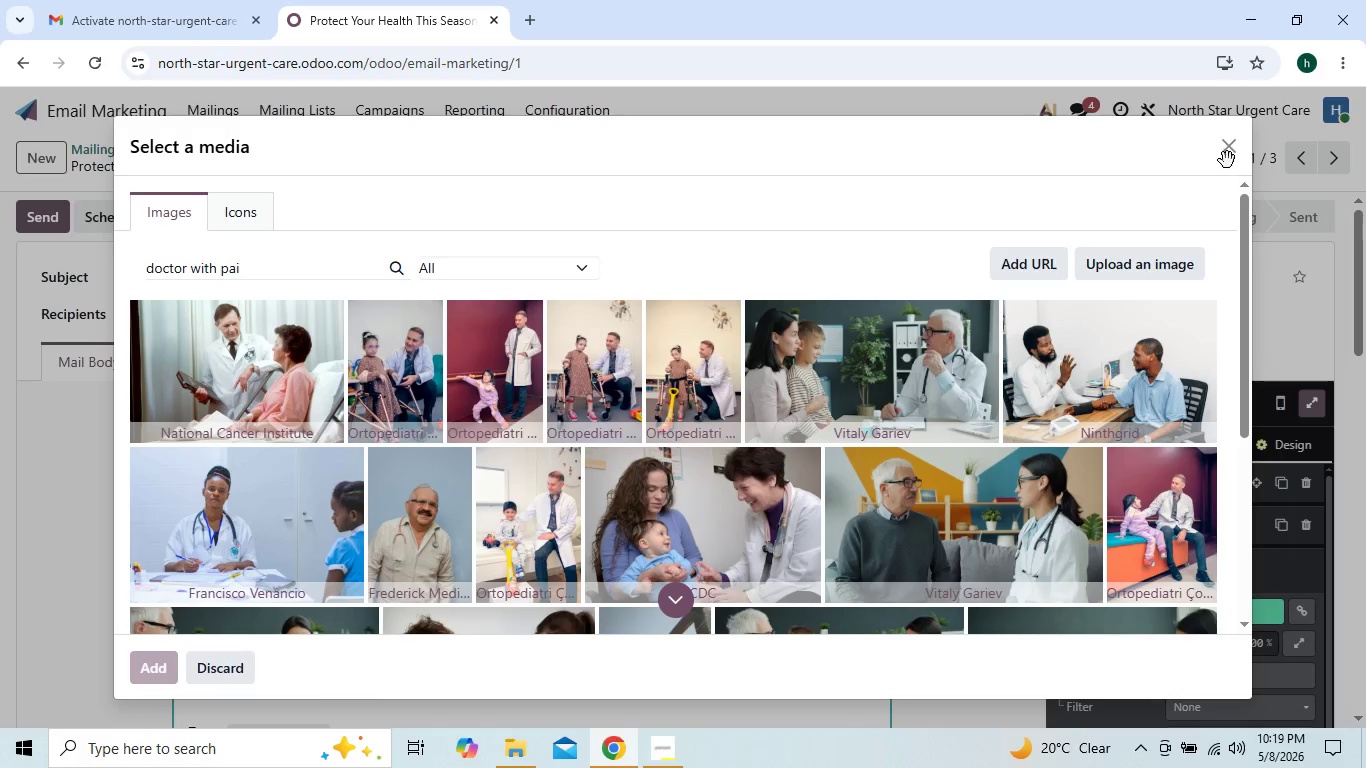 
left_click([1225, 157])
 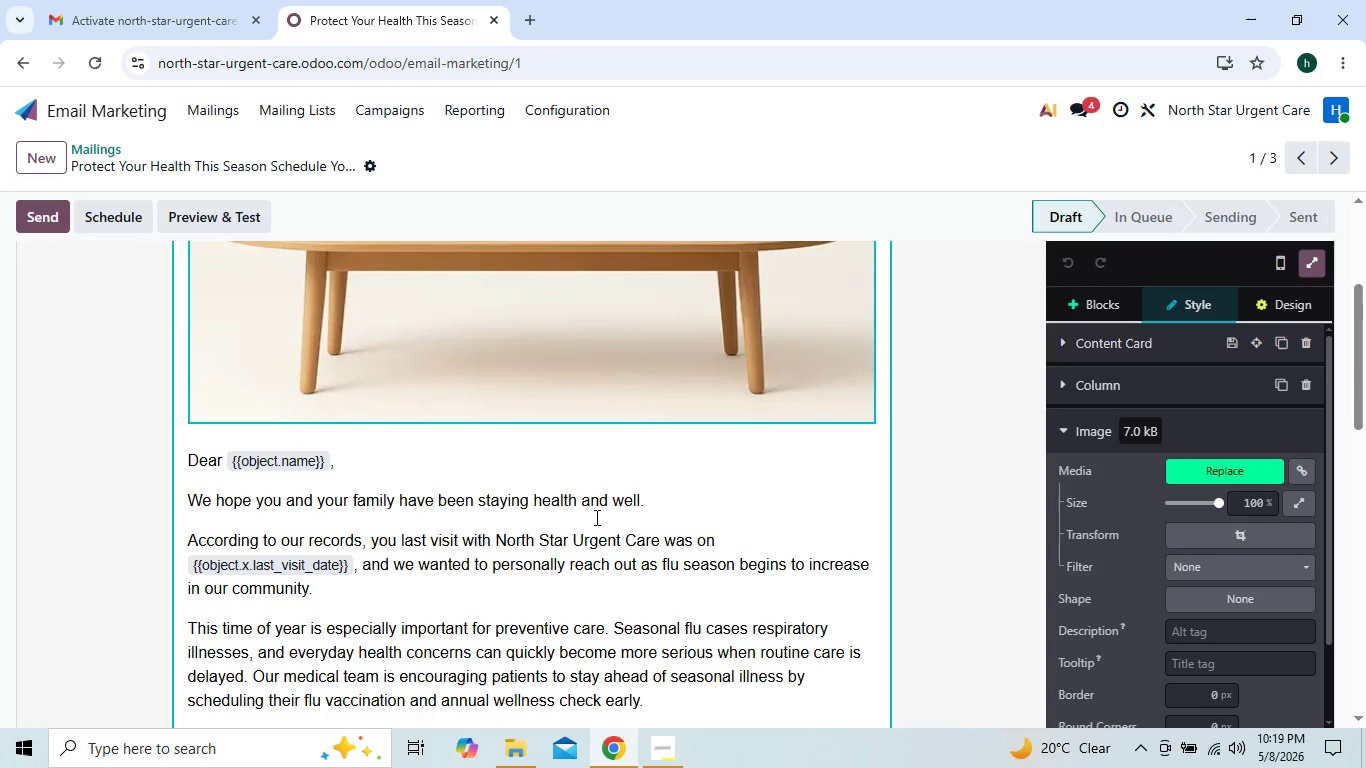 
wait(16.44)
 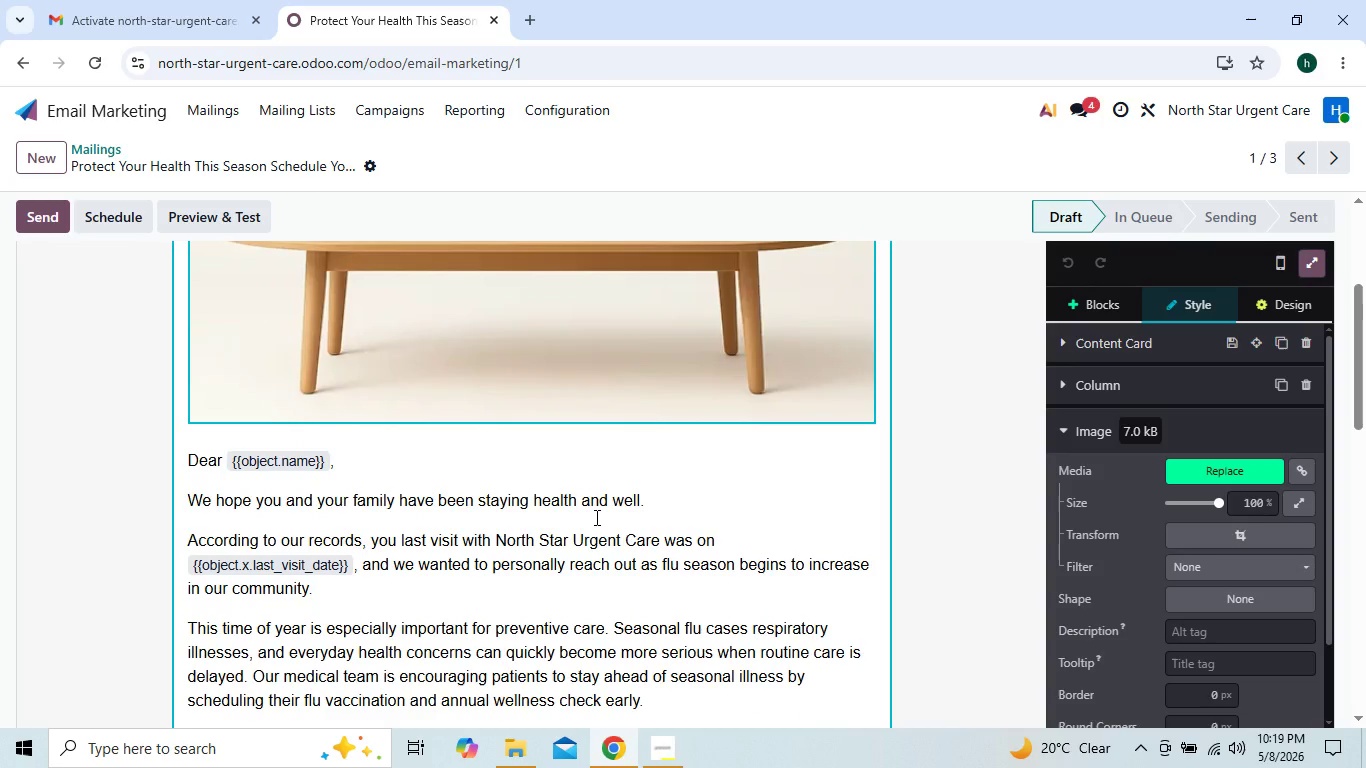 
double_click([349, 438])
 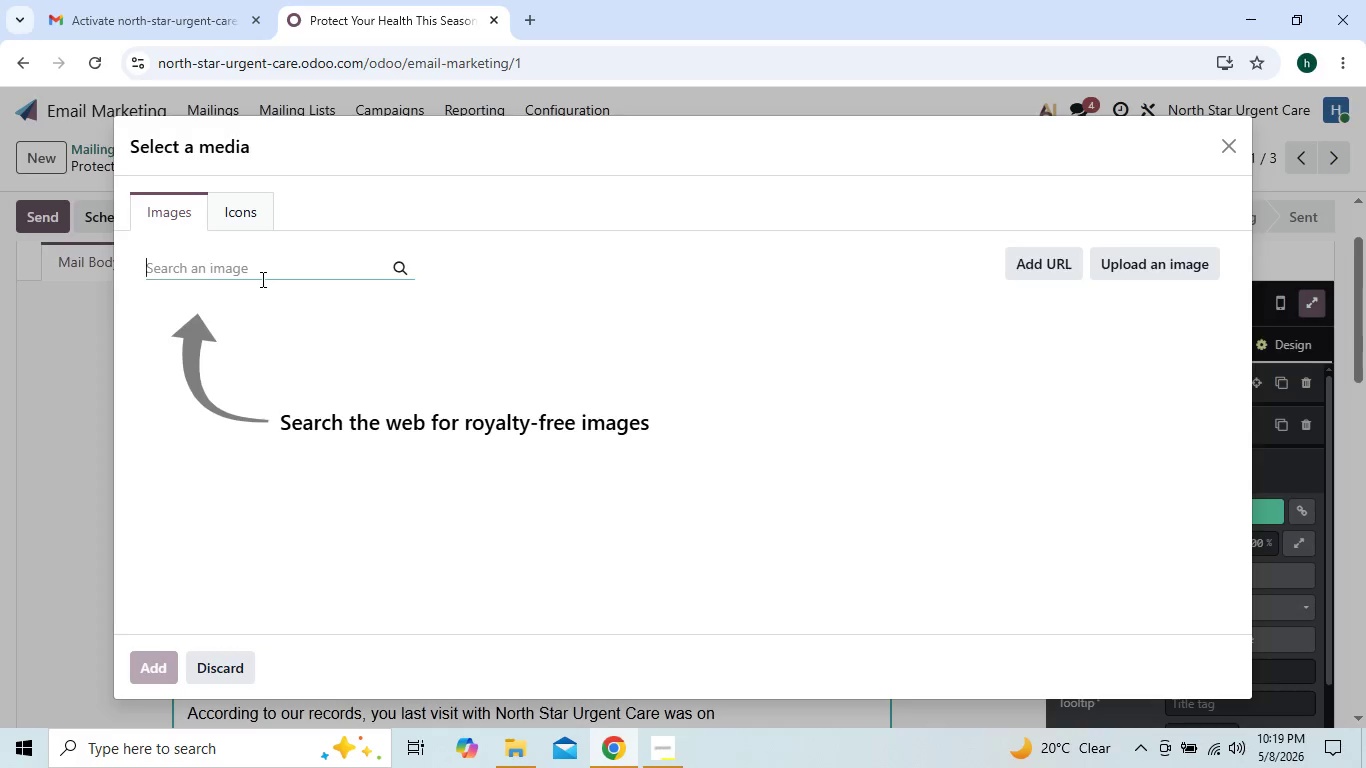 
left_click([256, 259])
 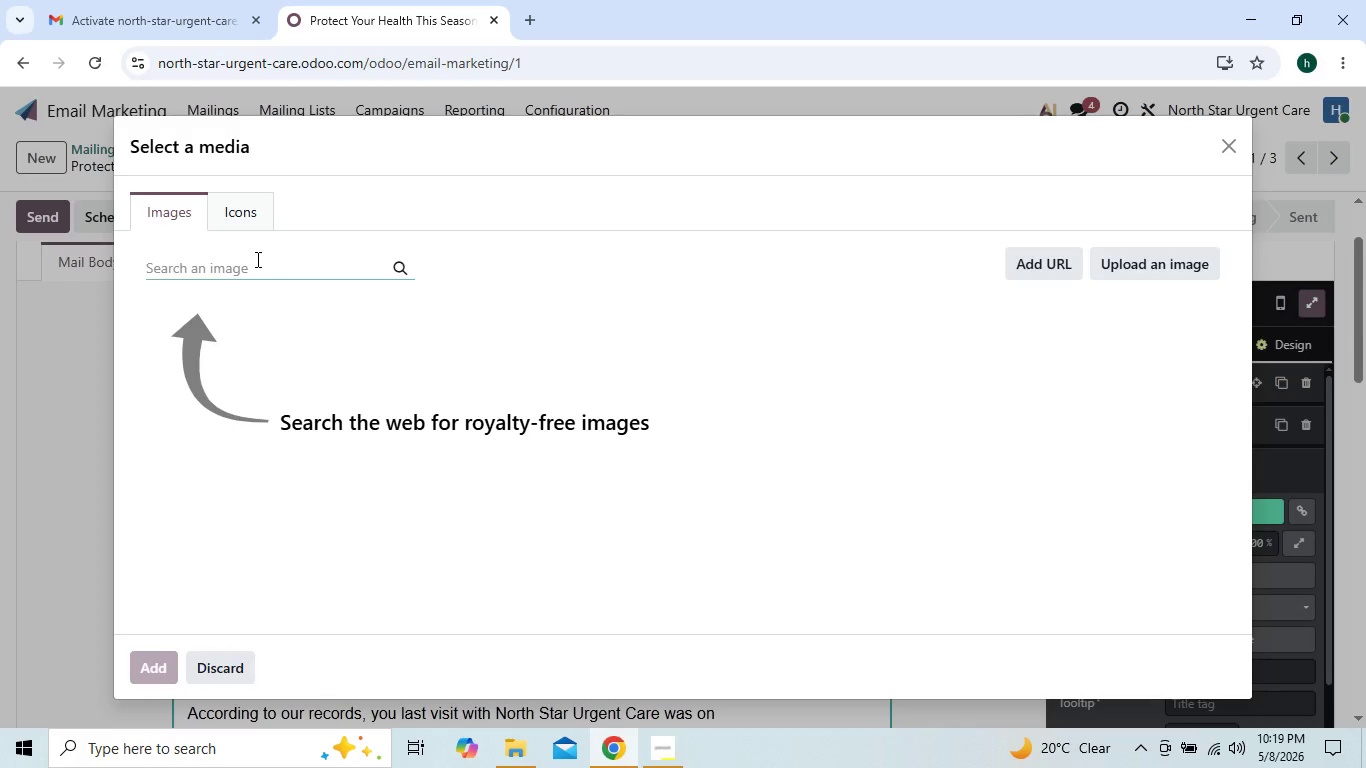 
key(Control+ControlLeft)